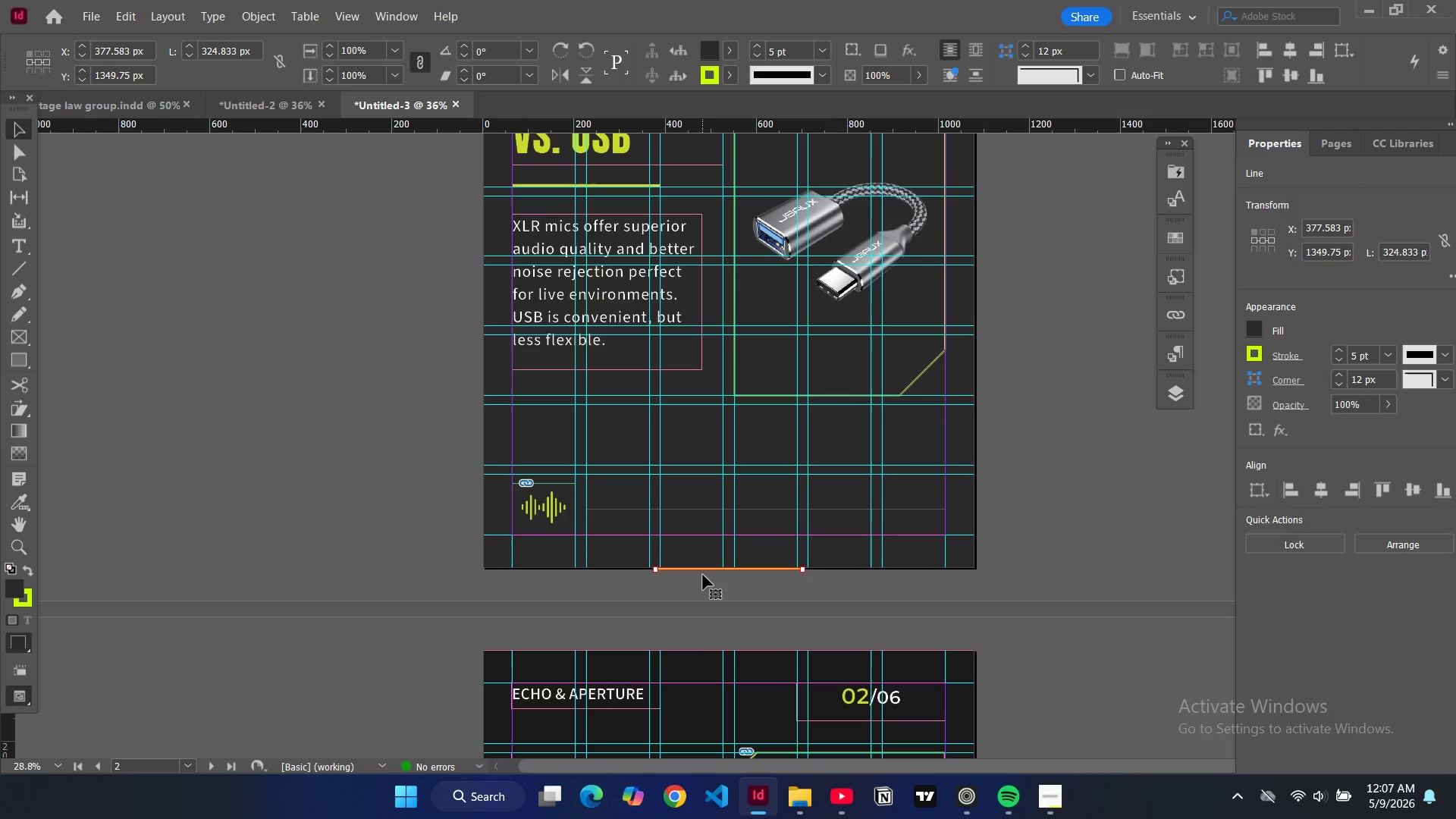 
left_click_drag(start_coordinate=[703, 572], to_coordinate=[563, 622])
 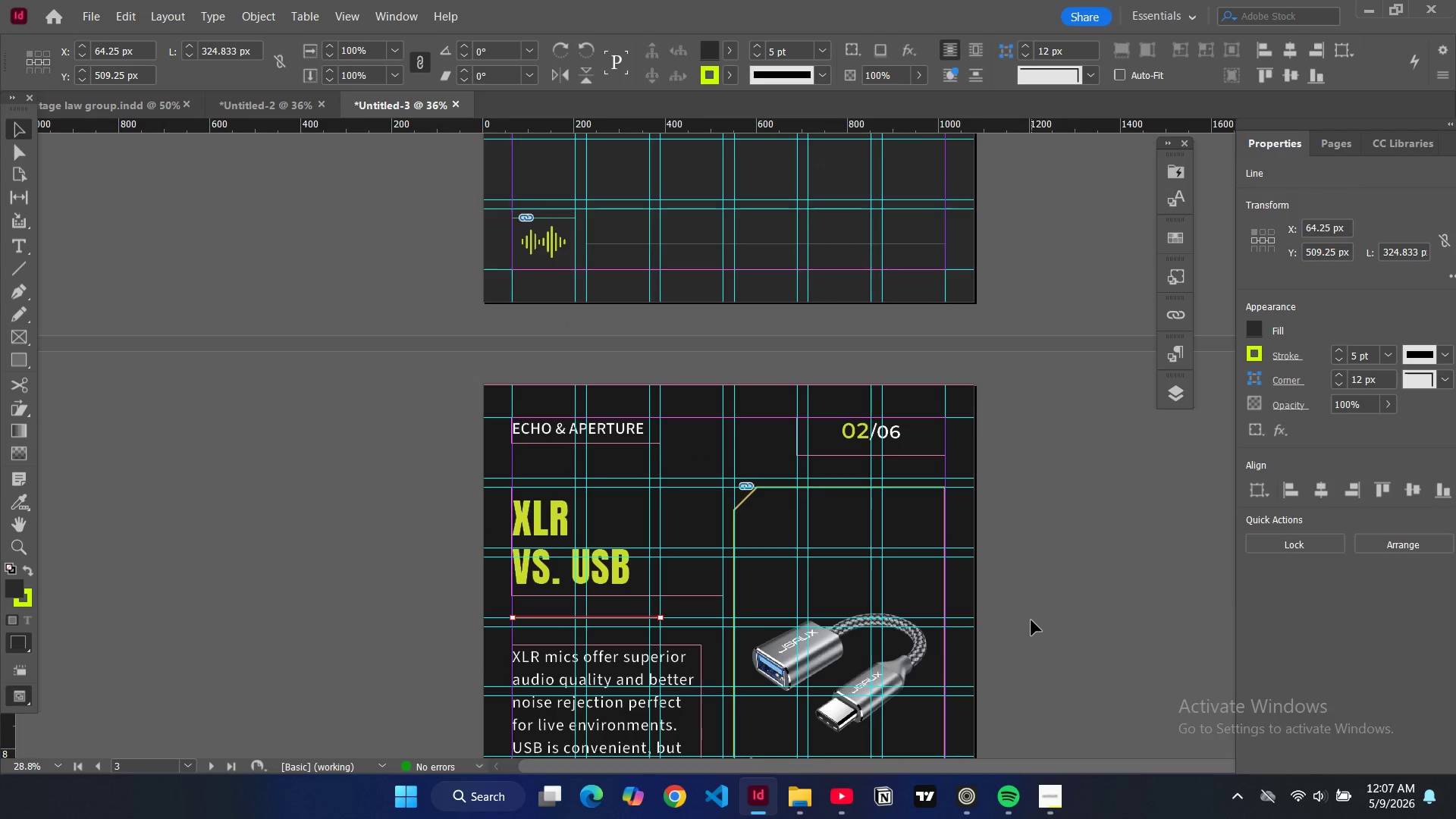 
left_click([1031, 620])
 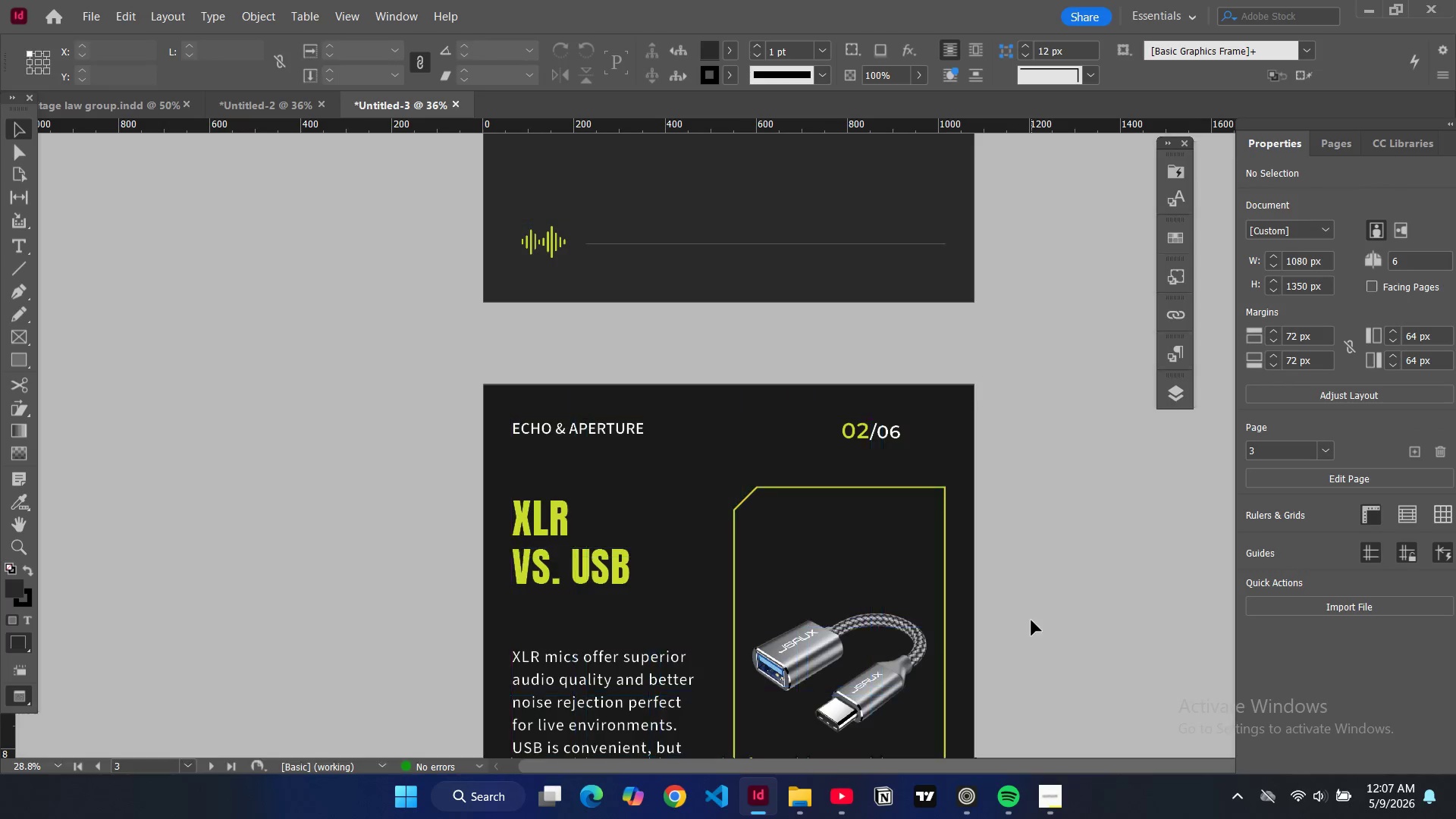 
key(W)
 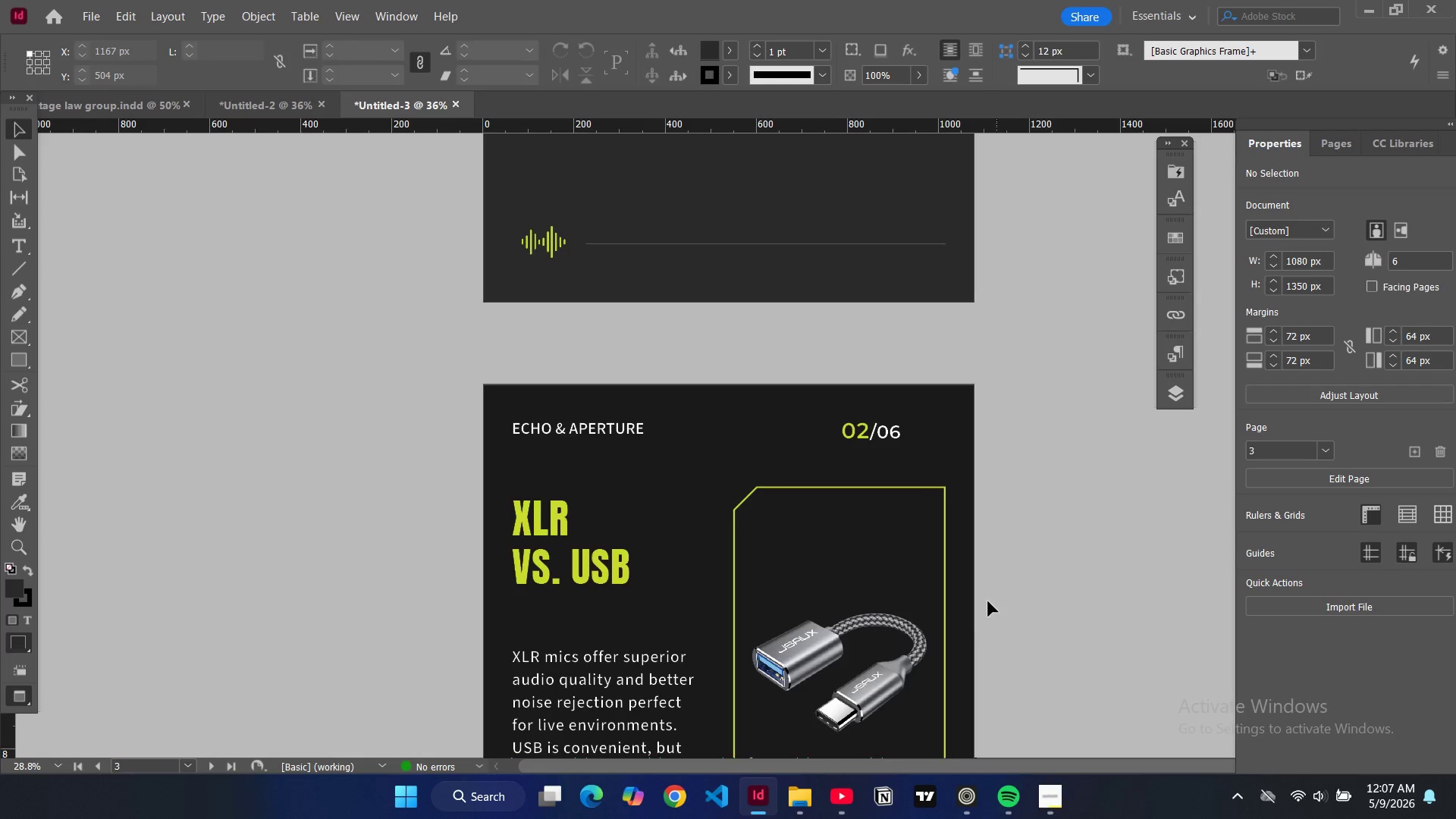 
key(Control+Z)
 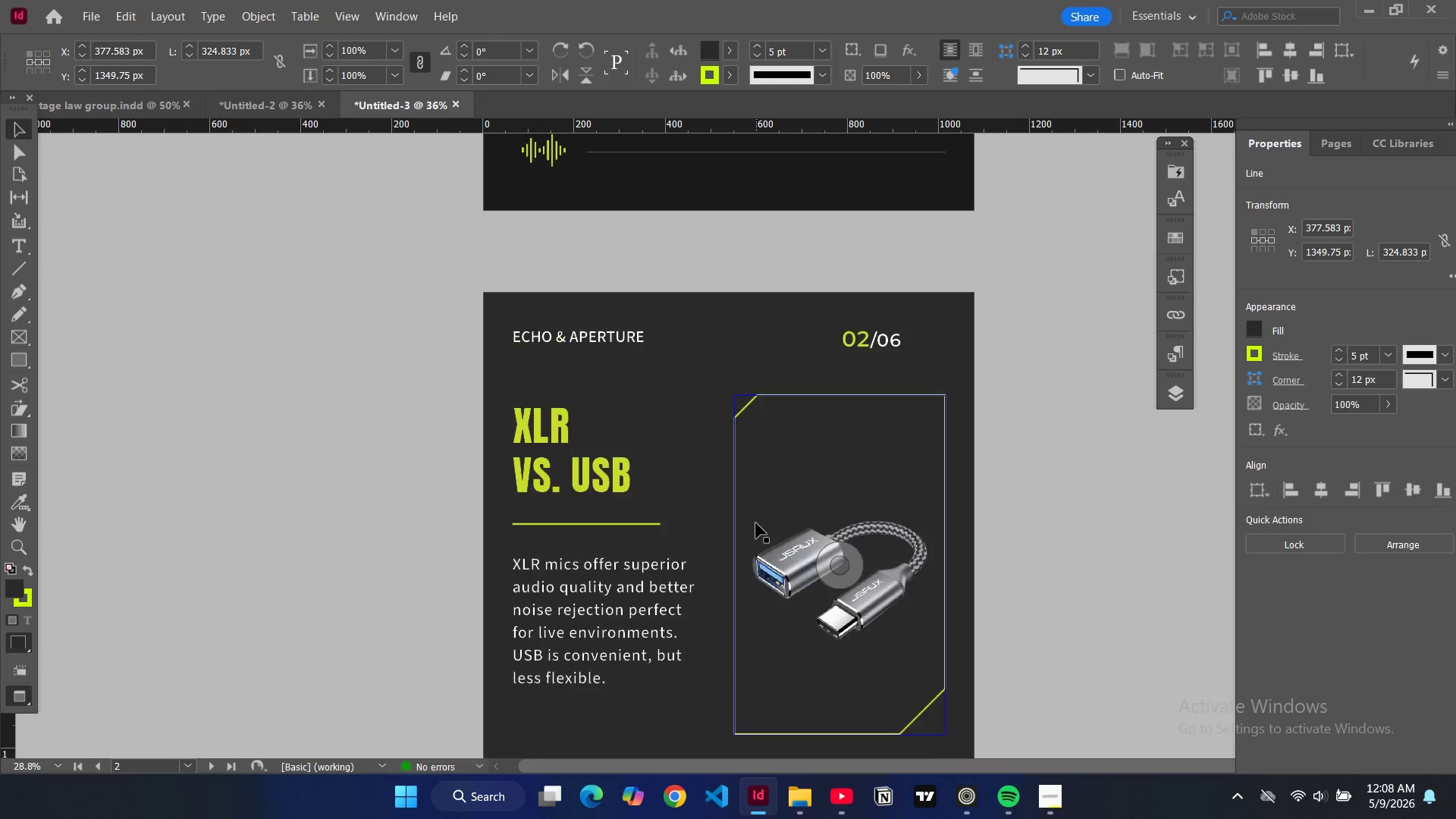 
scroll: coordinate [756, 523], scroll_direction: up, amount: 11.0
 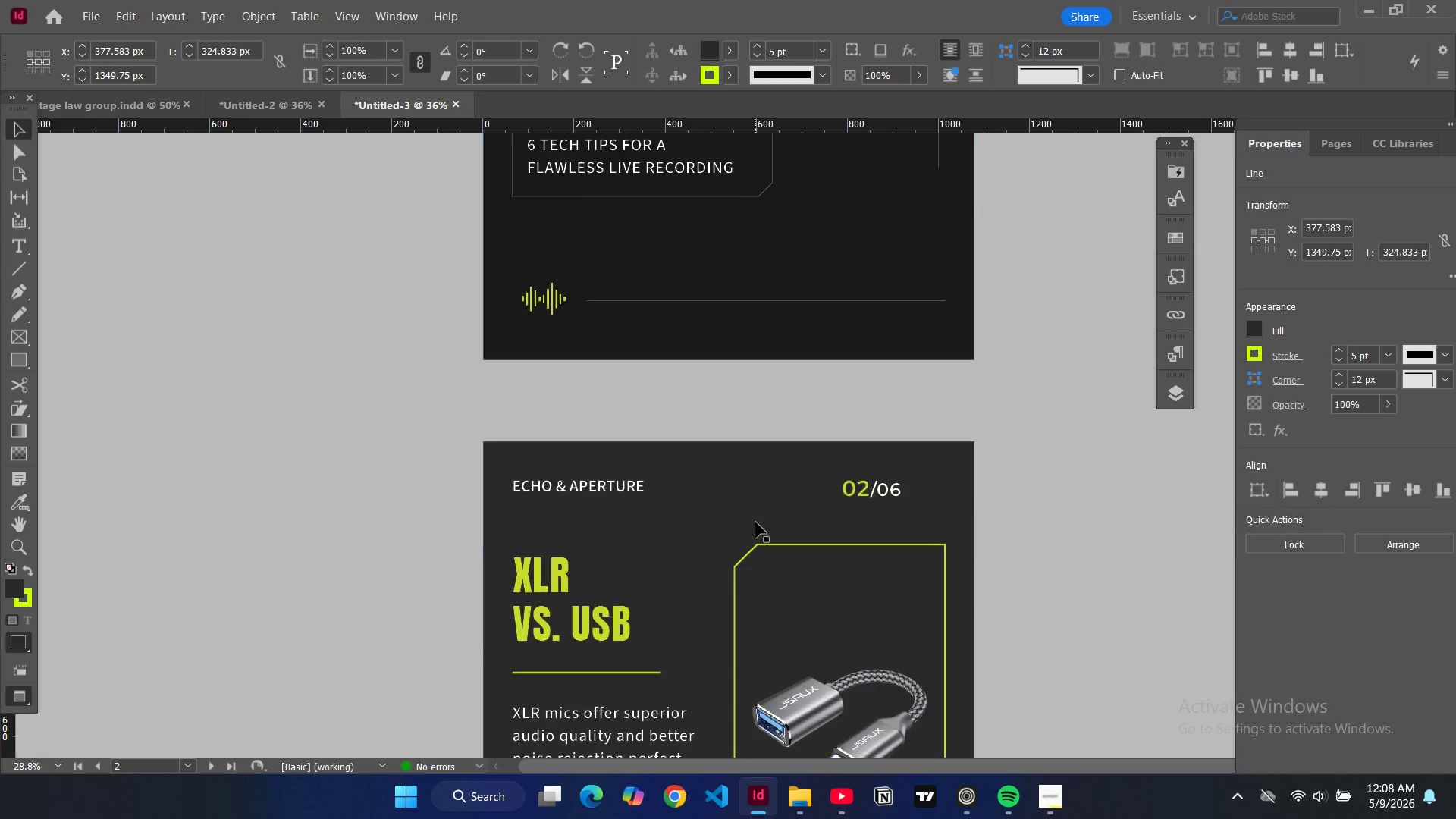 
scroll: coordinate [756, 522], scroll_direction: down, amount: 4.0
 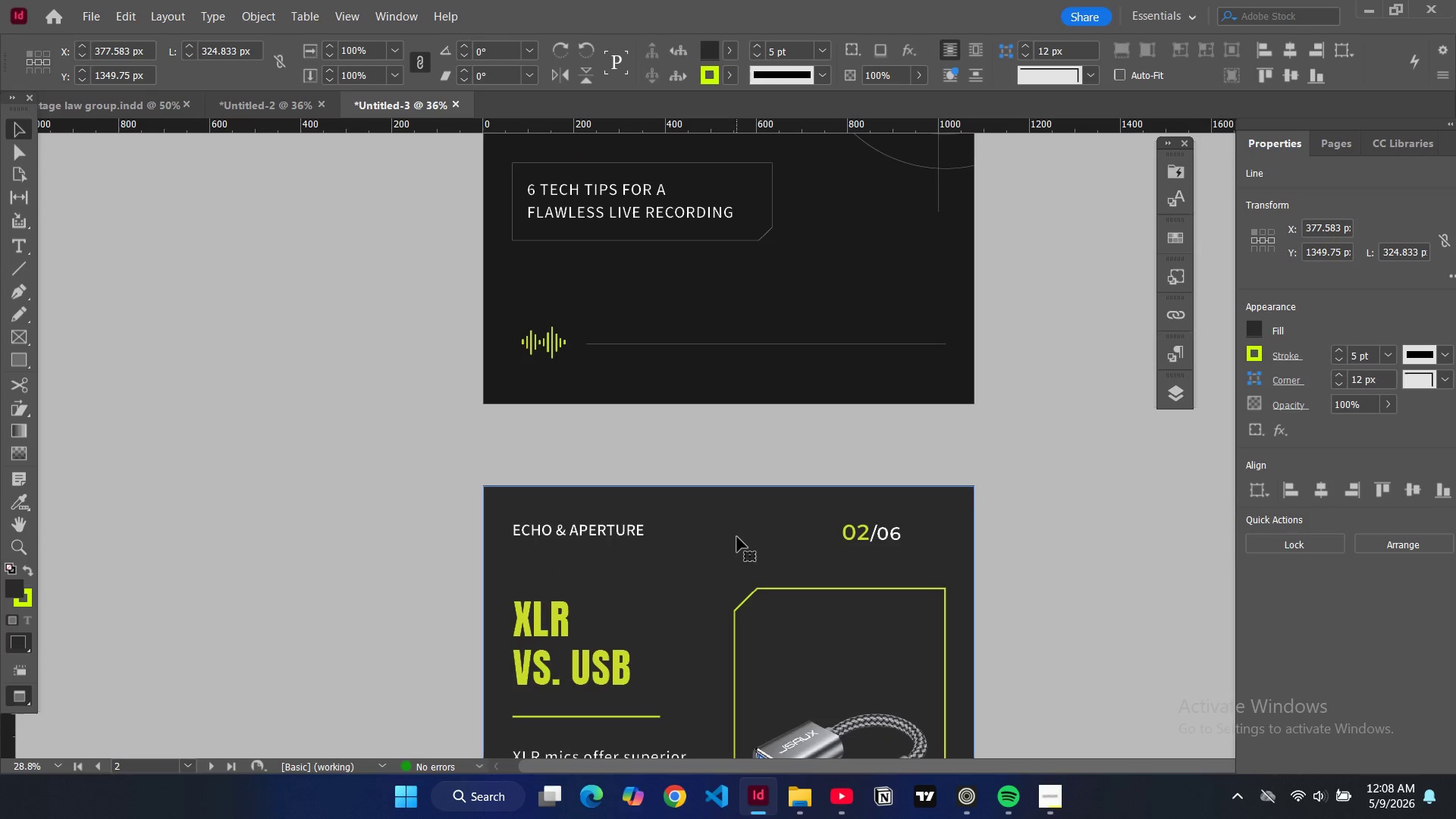 
left_click([737, 537])
 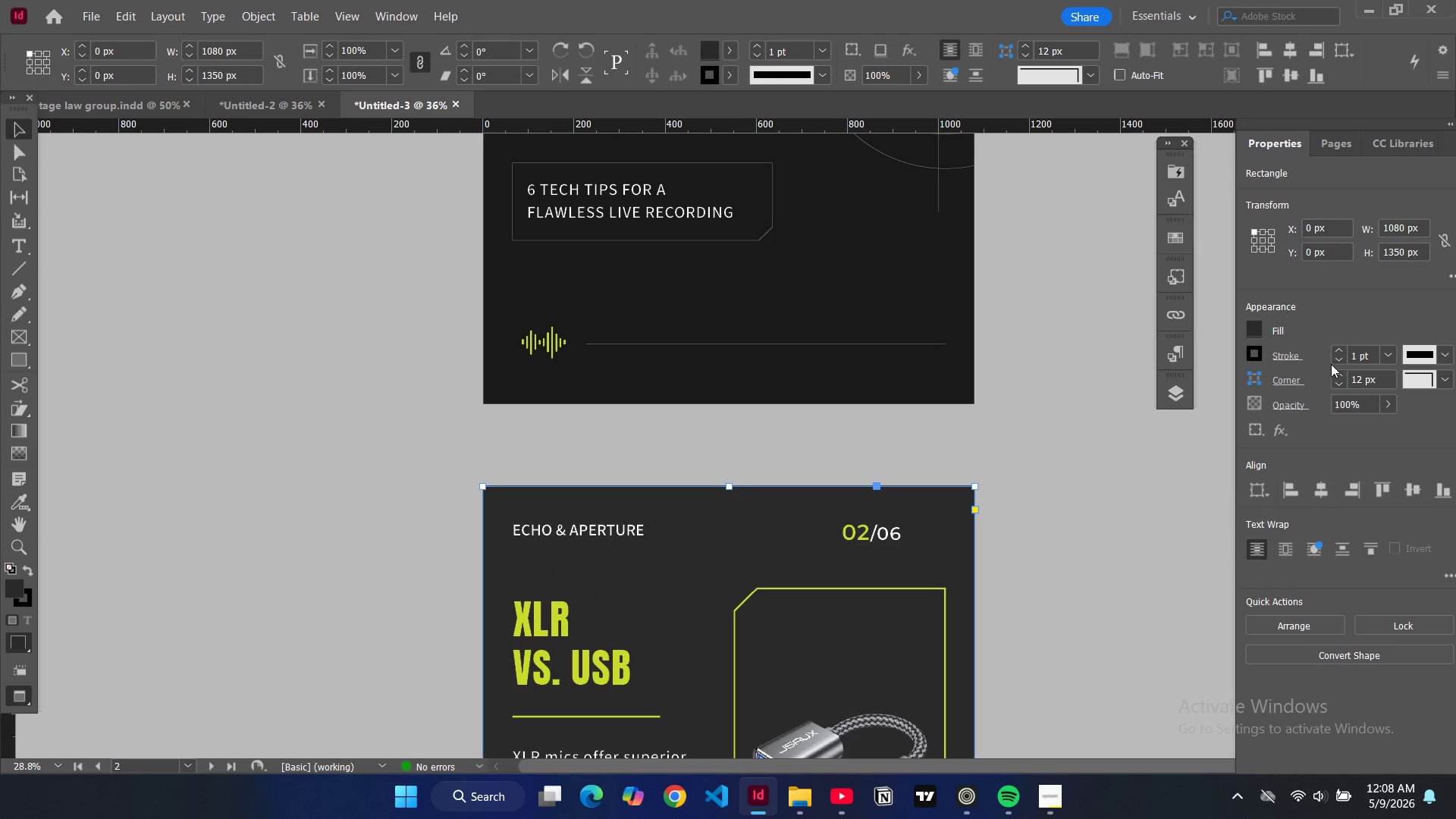 
left_click([1335, 361])
 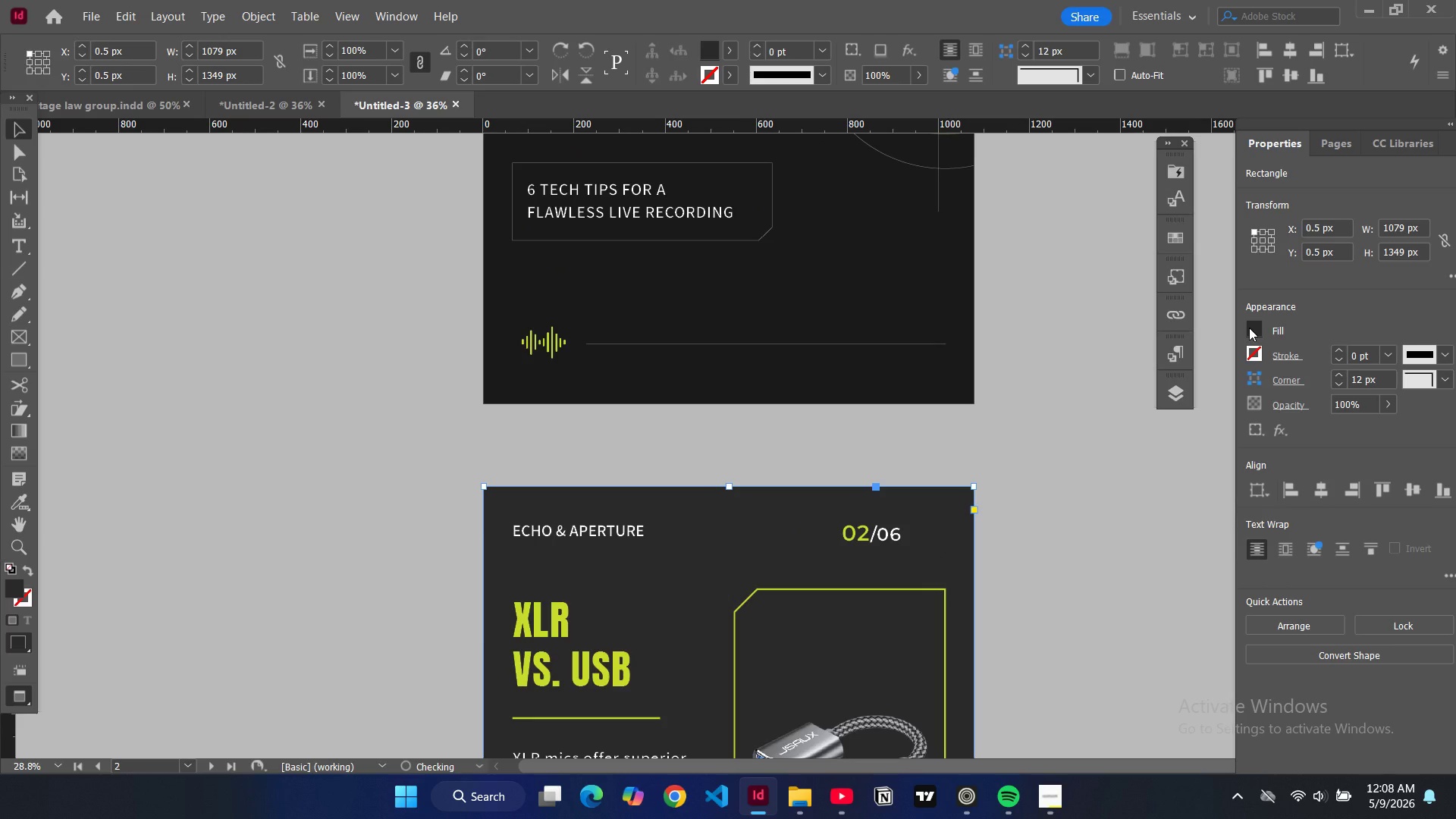 
left_click([1249, 328])
 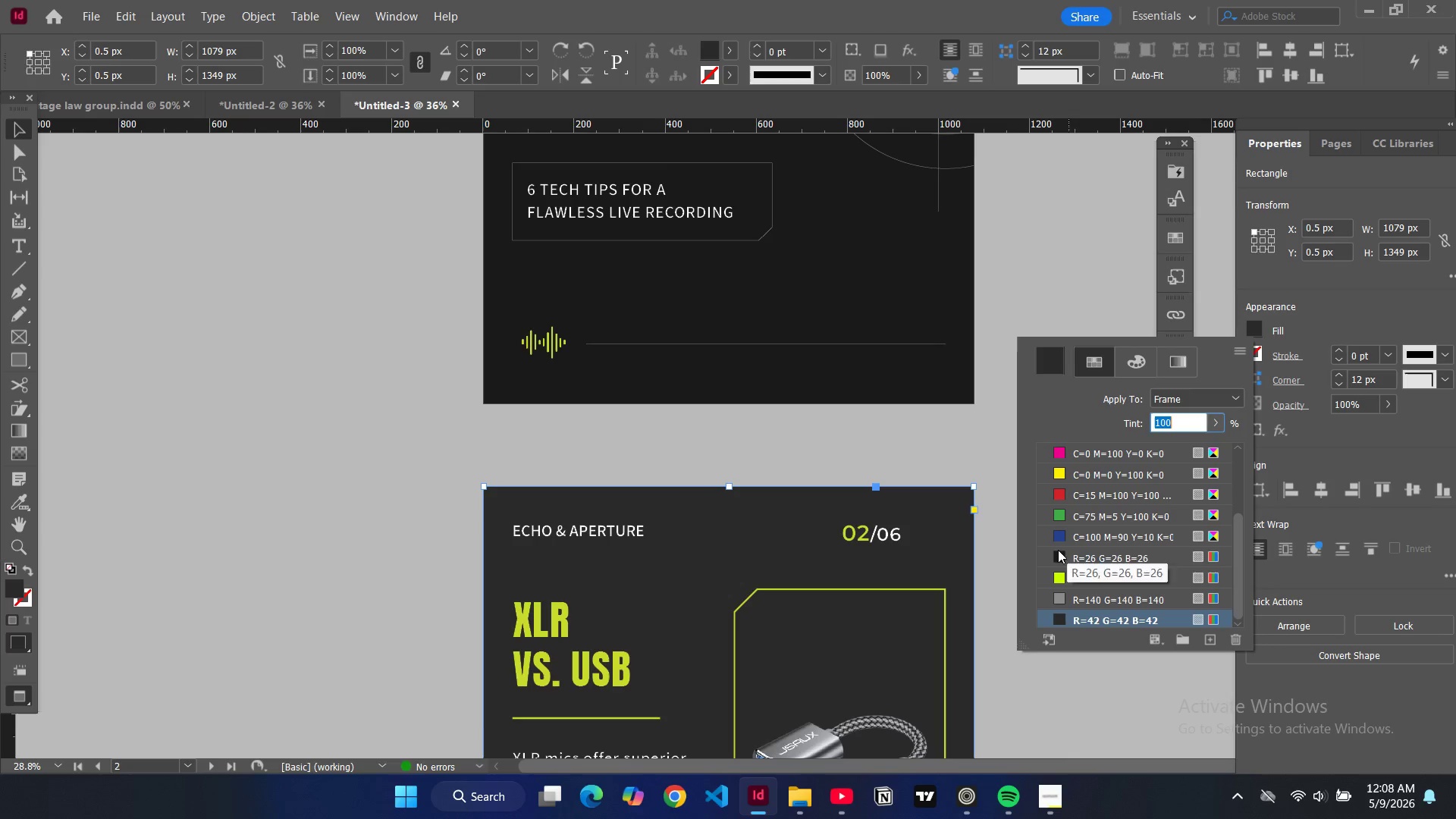 
left_click([1056, 554])
 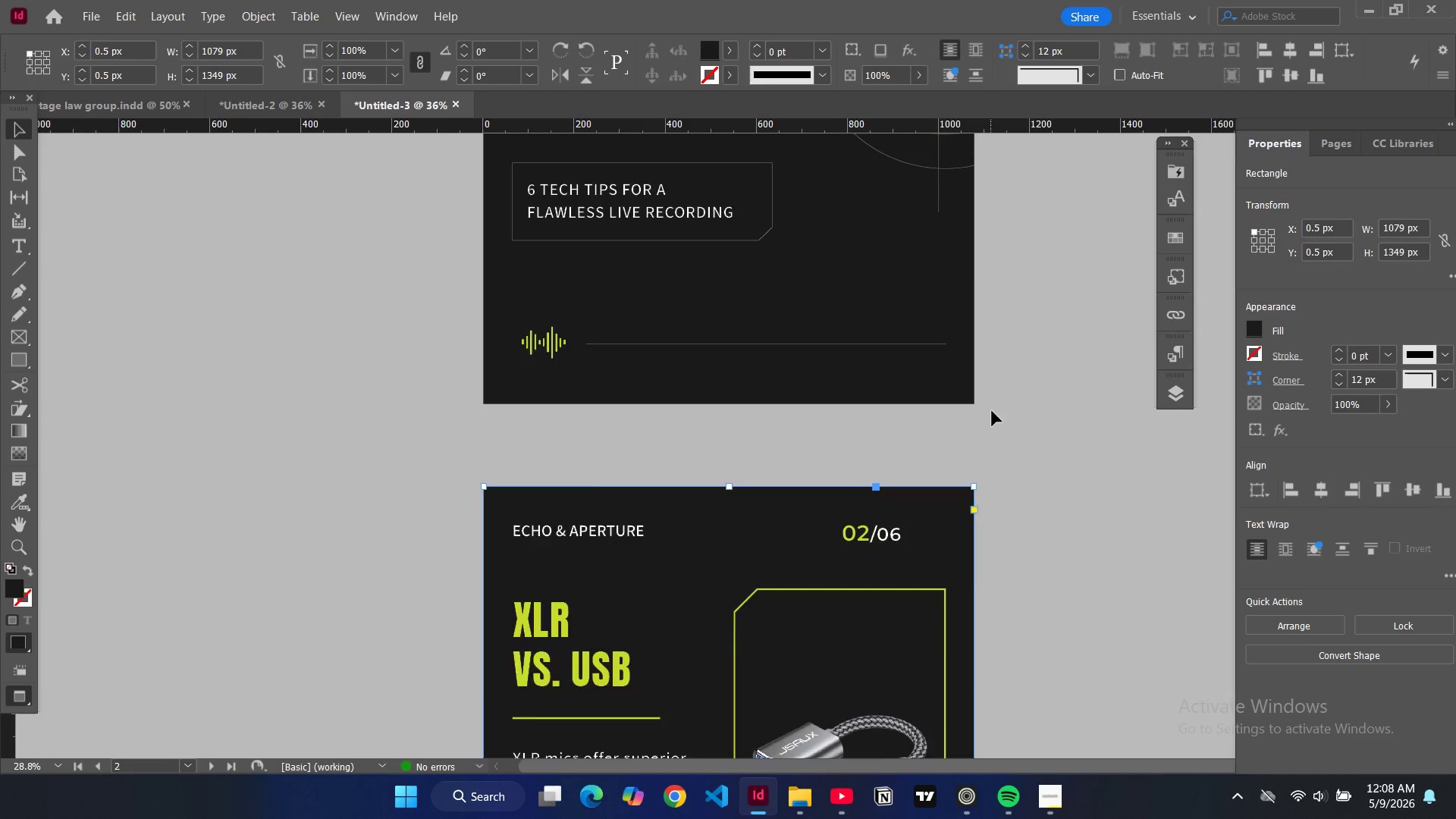 
scroll: coordinate [993, 419], scroll_direction: down, amount: 6.0
 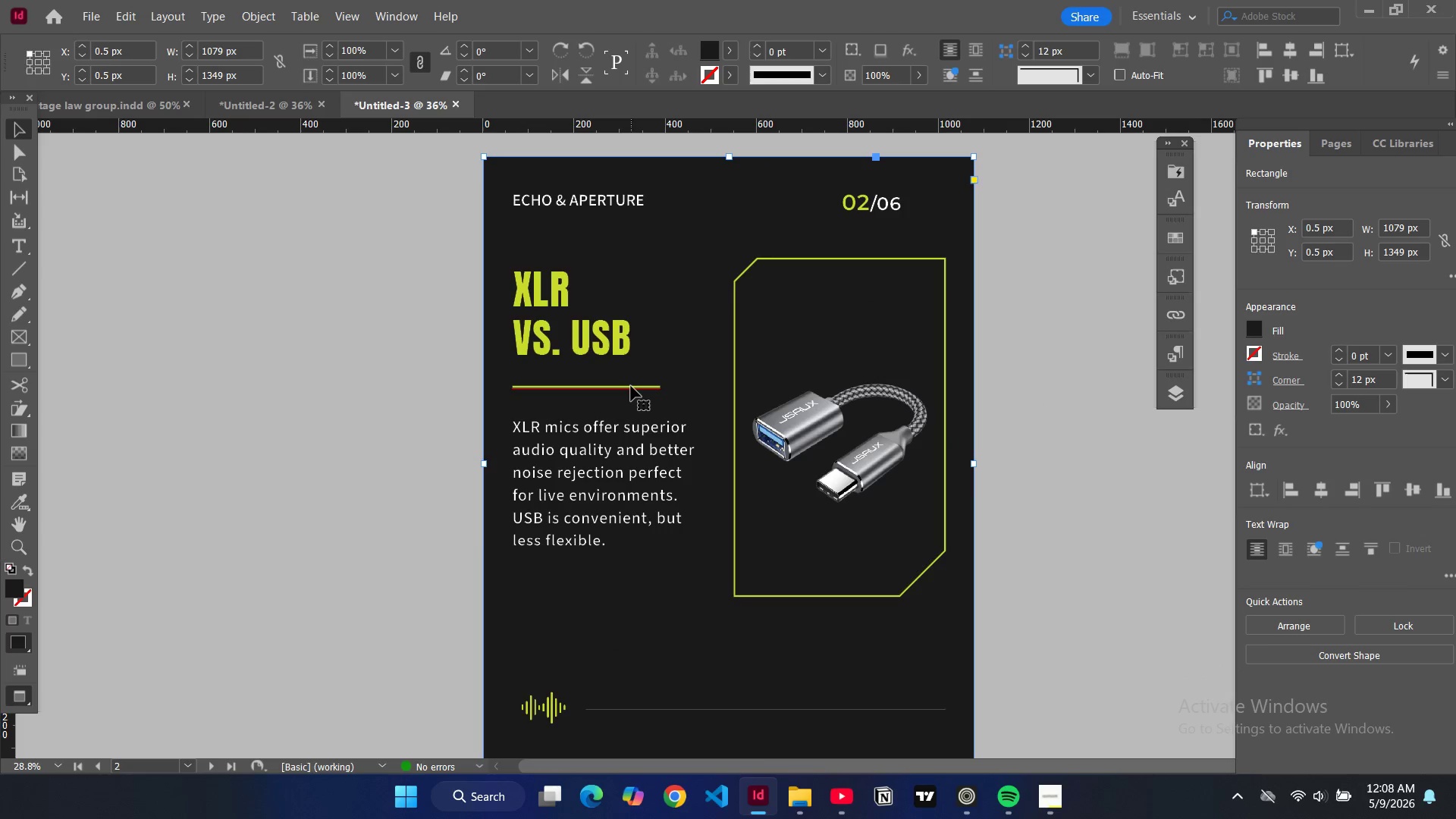 
left_click([631, 386])
 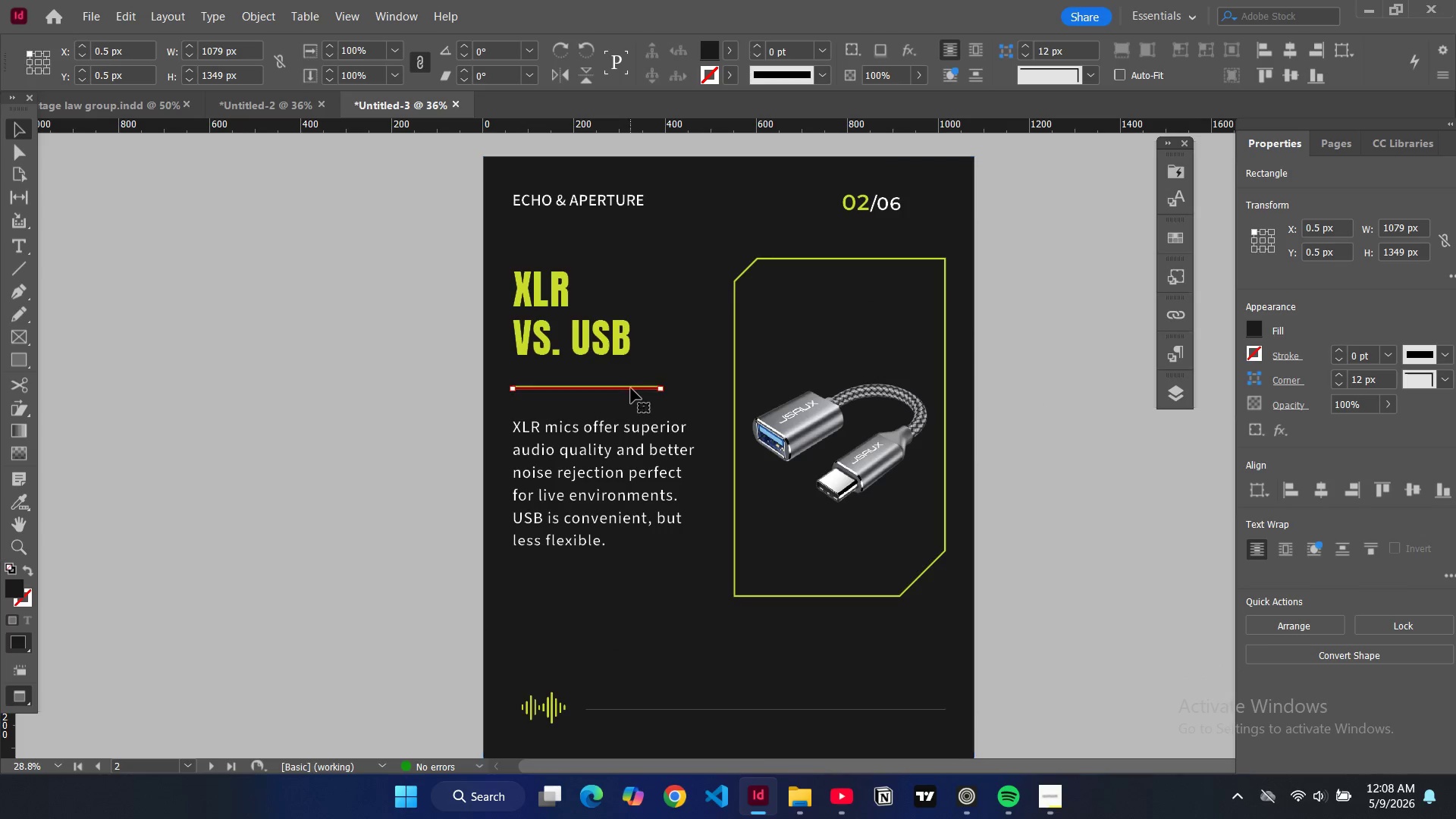 
left_click([631, 388])
 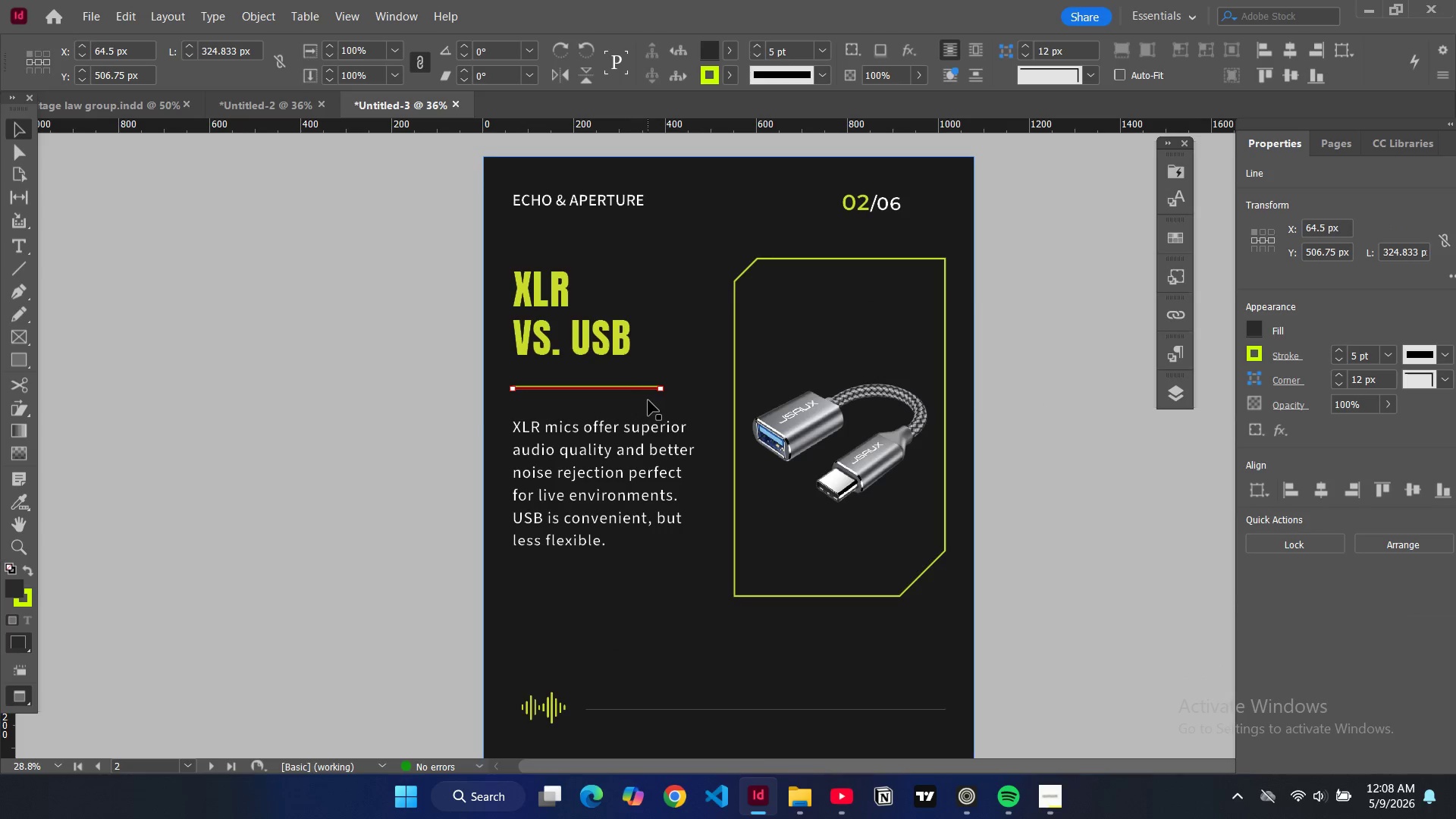 
key(Control+C)
 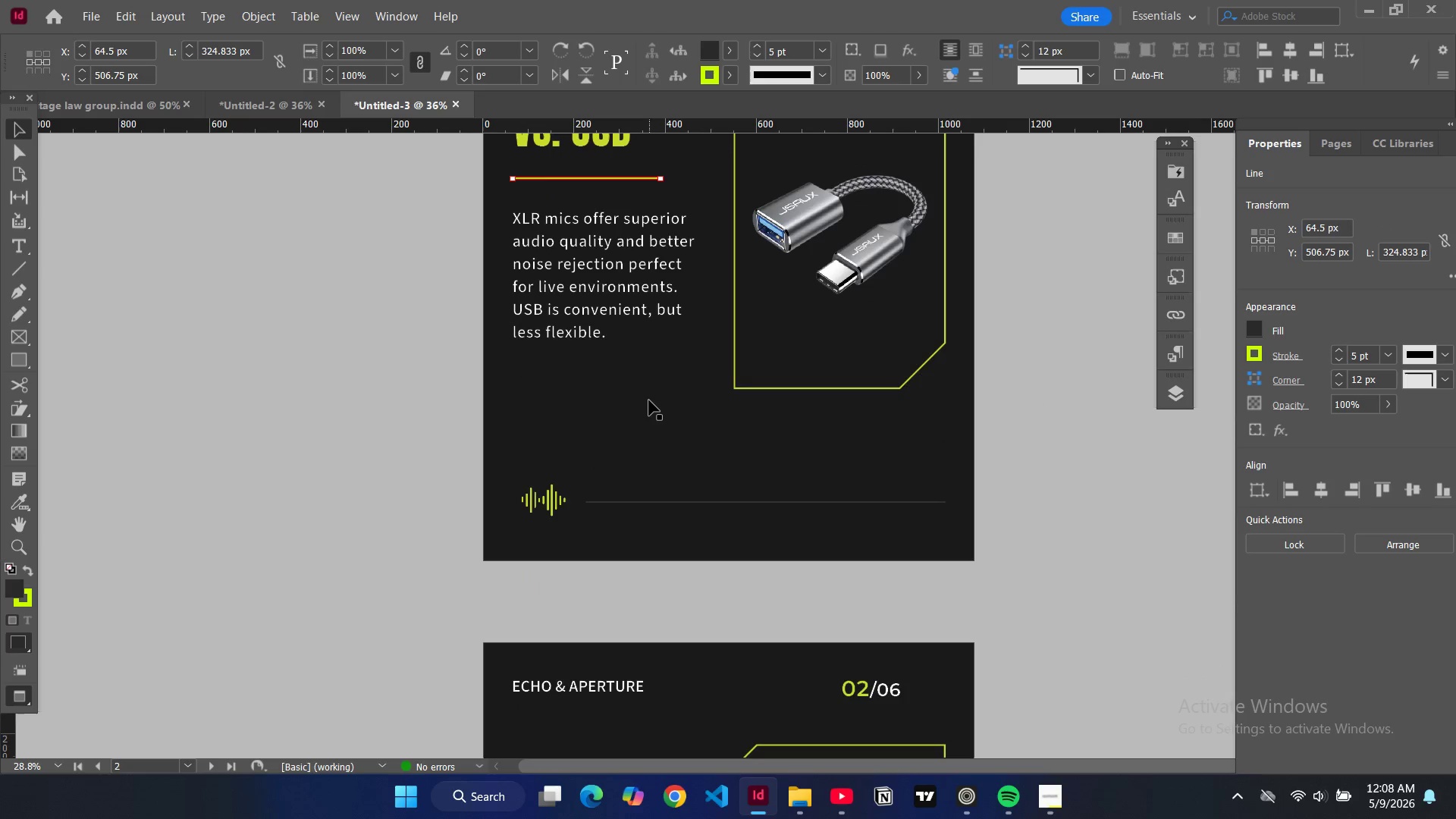 
scroll: coordinate [649, 400], scroll_direction: down, amount: 3.0
 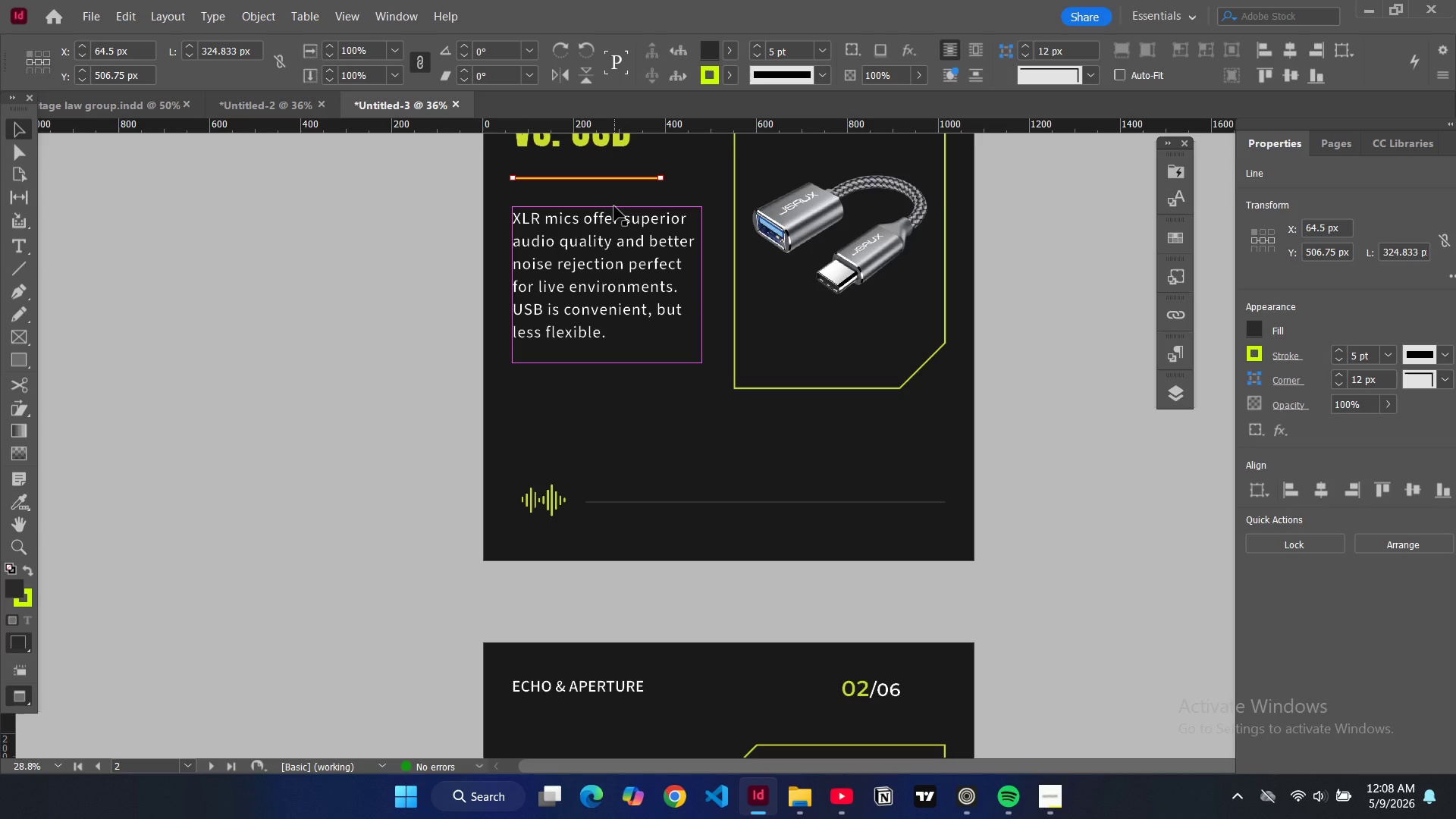 
key(Backspace)
 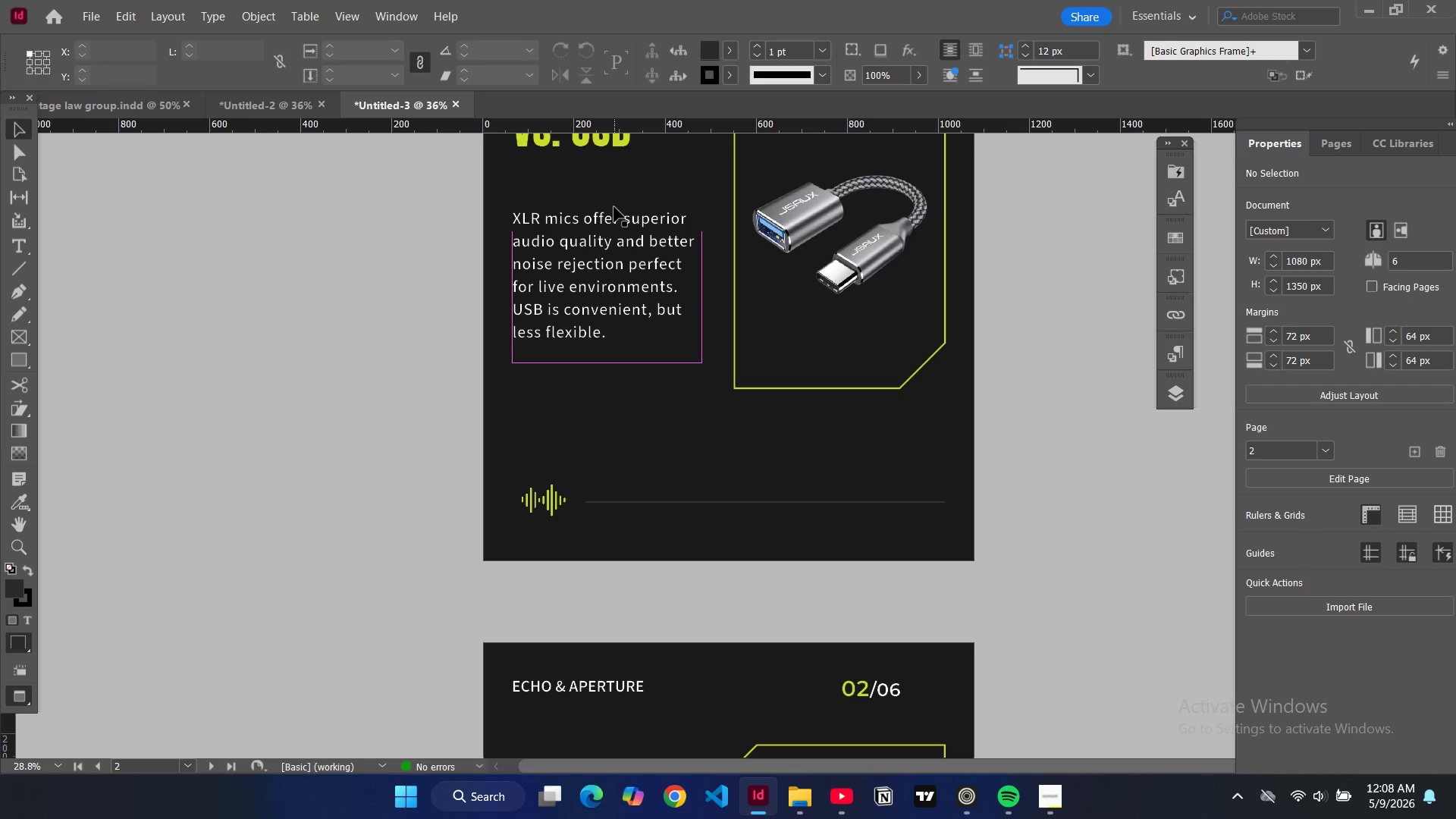 
key(Control+Z)
 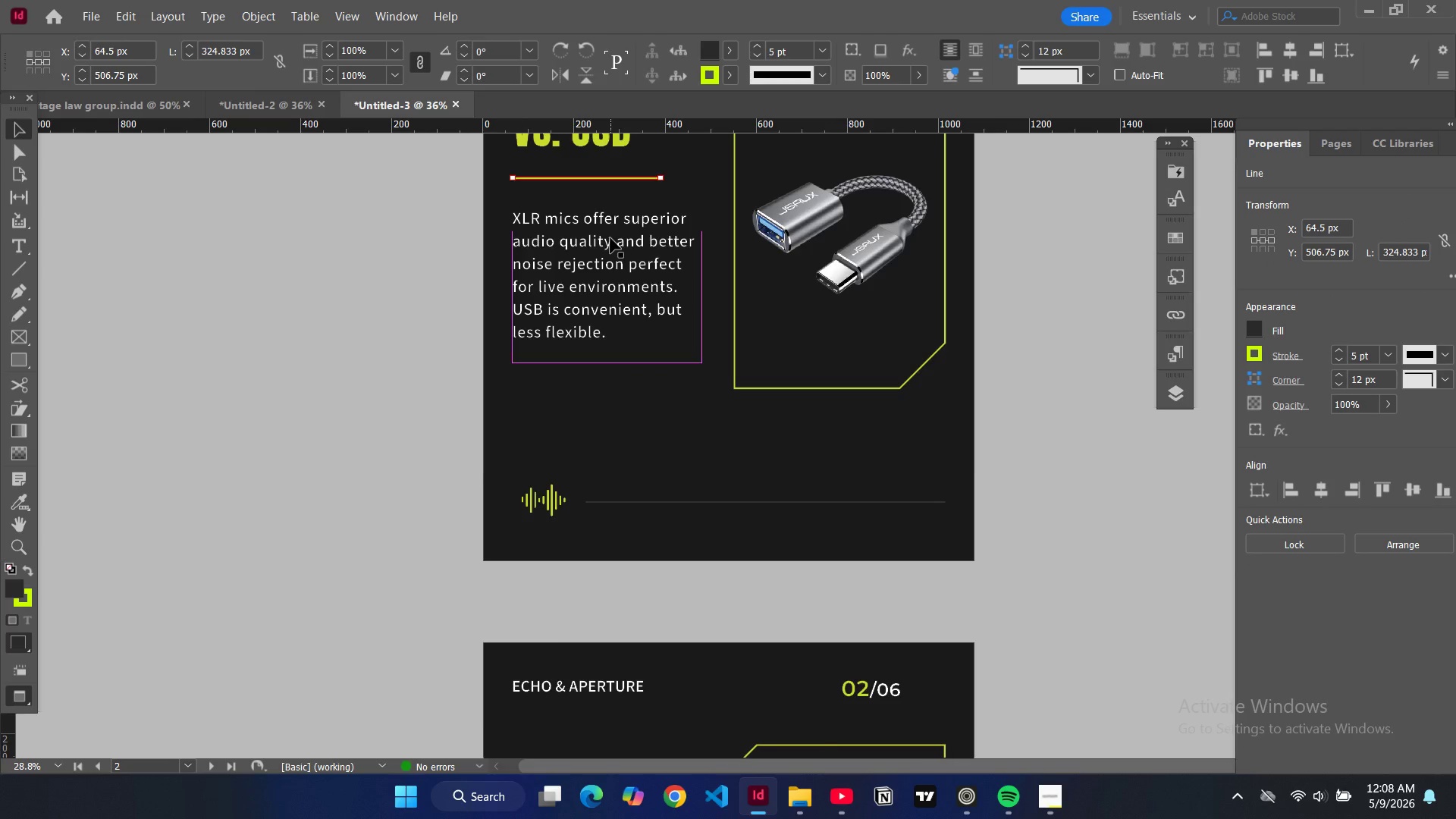 
scroll: coordinate [611, 250], scroll_direction: down, amount: 7.0
 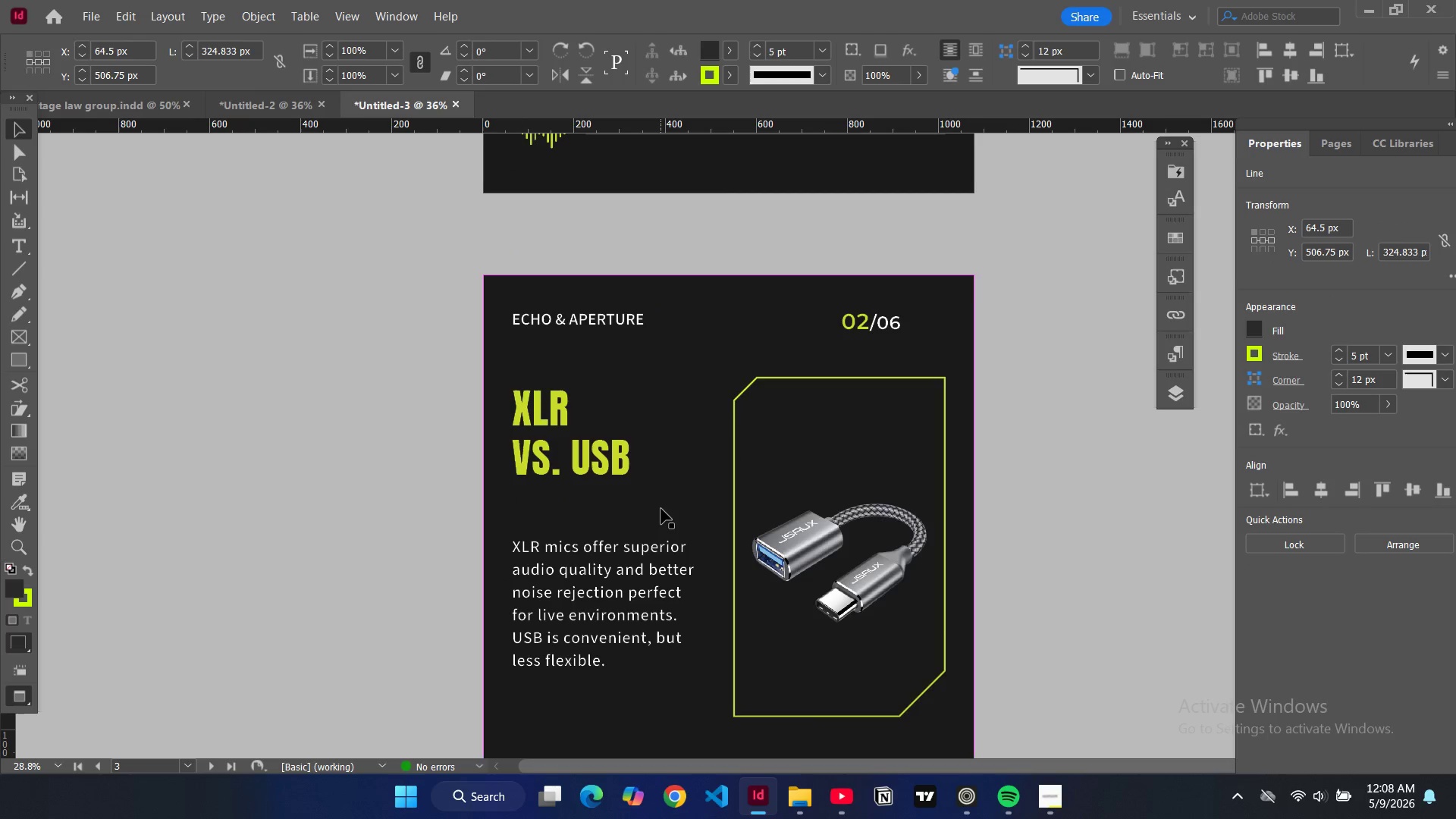 
left_click([661, 509])
 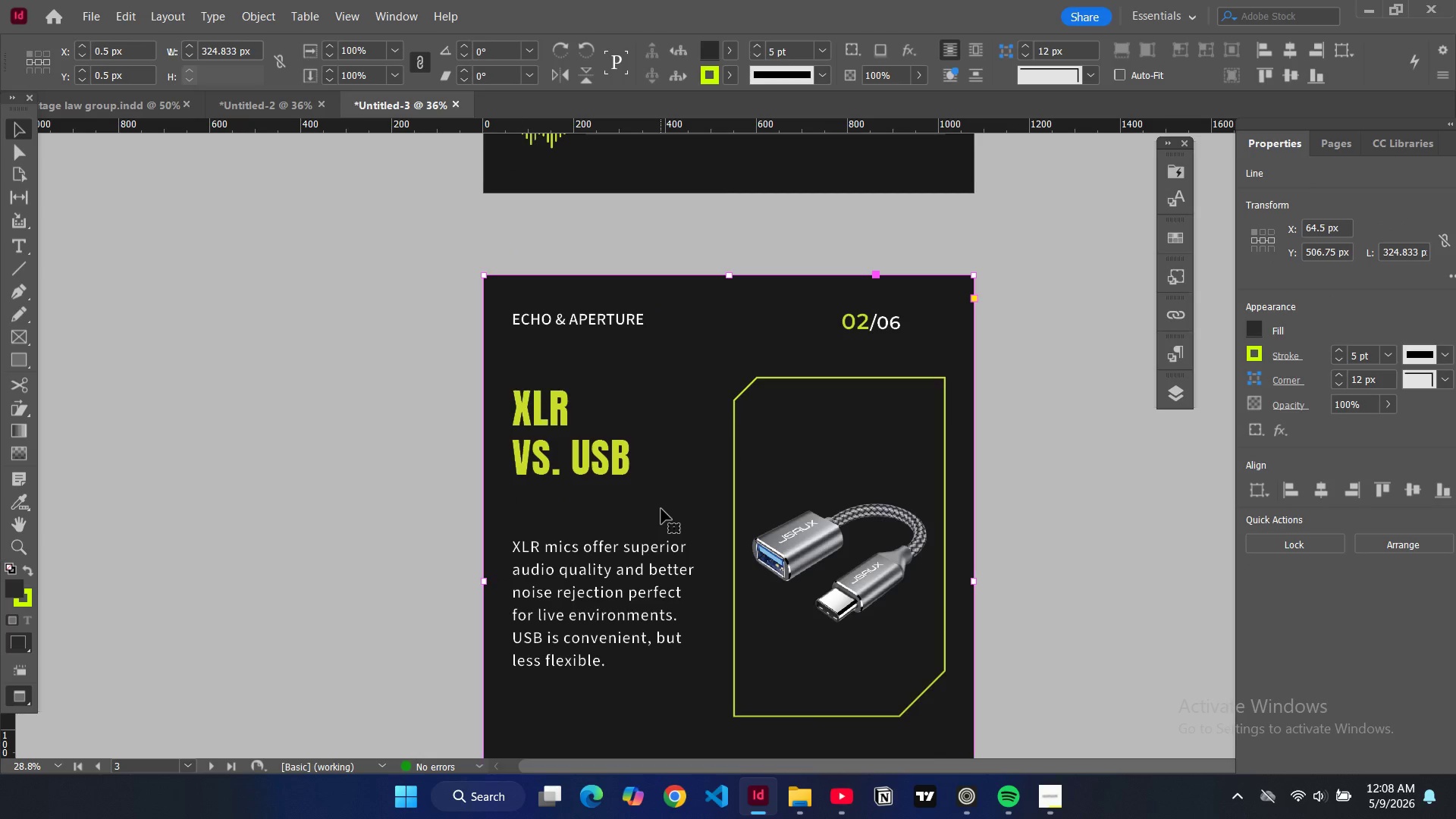 
key(Control+V)
 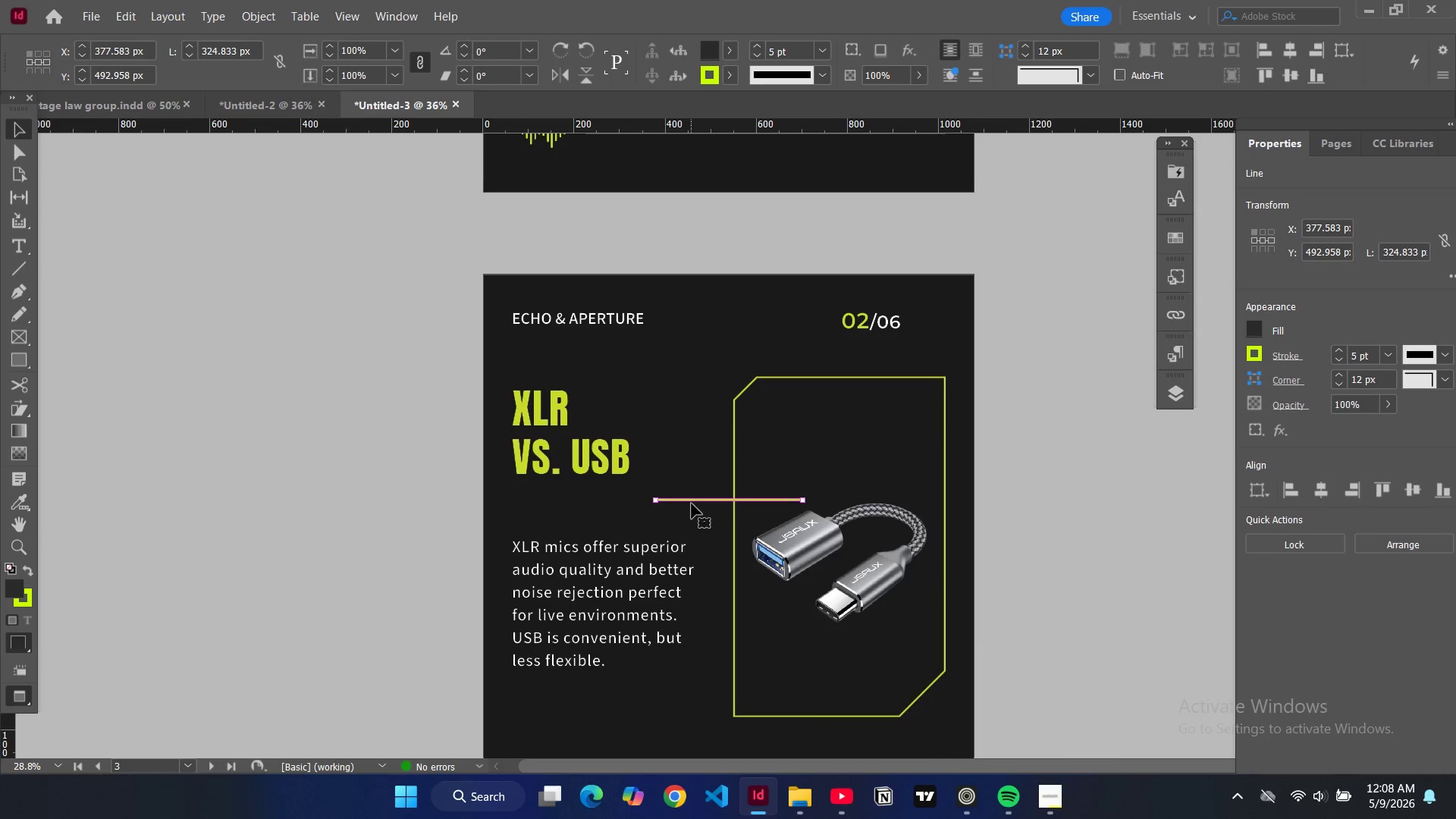 
left_click_drag(start_coordinate=[692, 504], to_coordinate=[556, 506])
 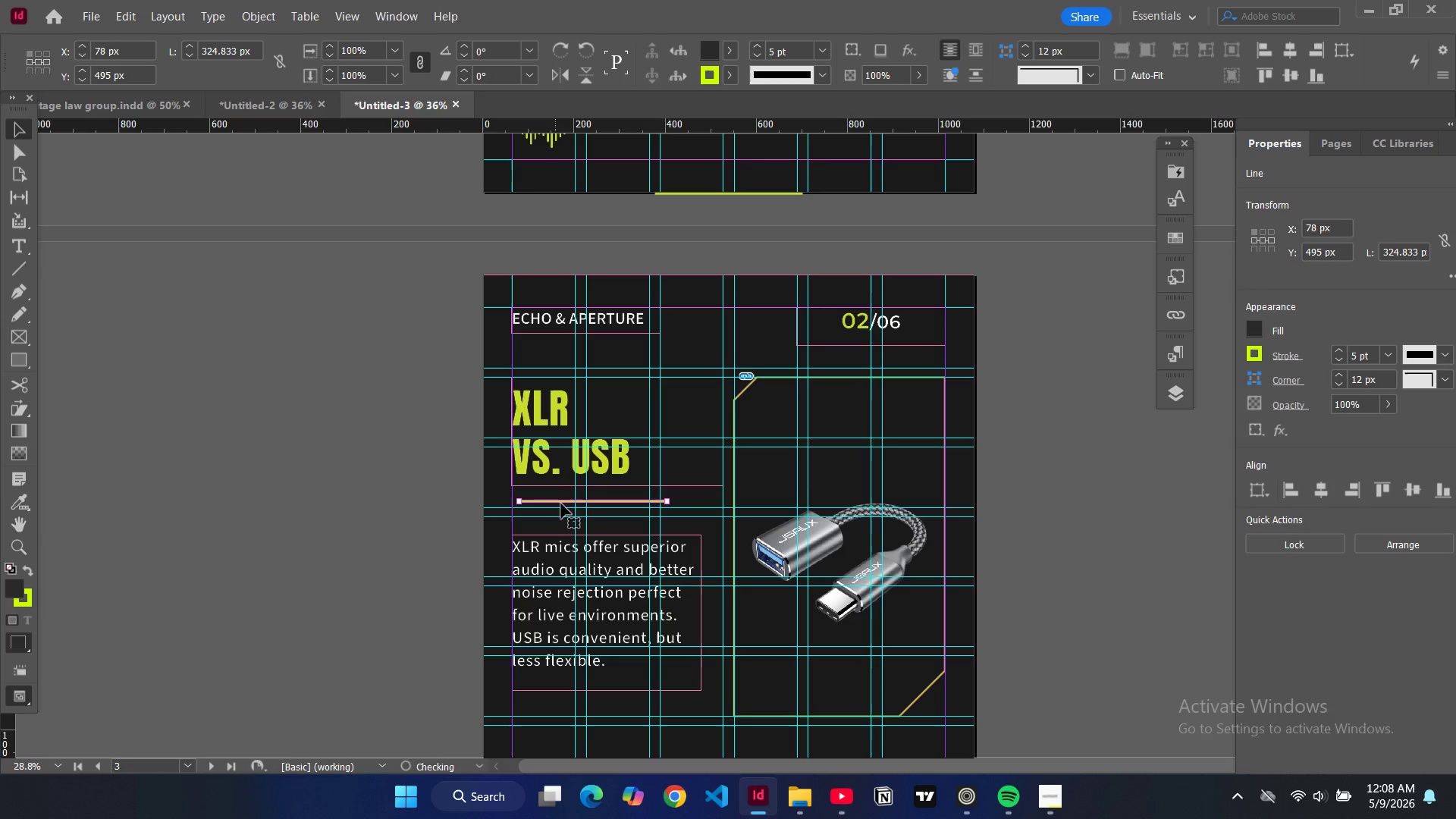 
key(Control+ControlLeft)
 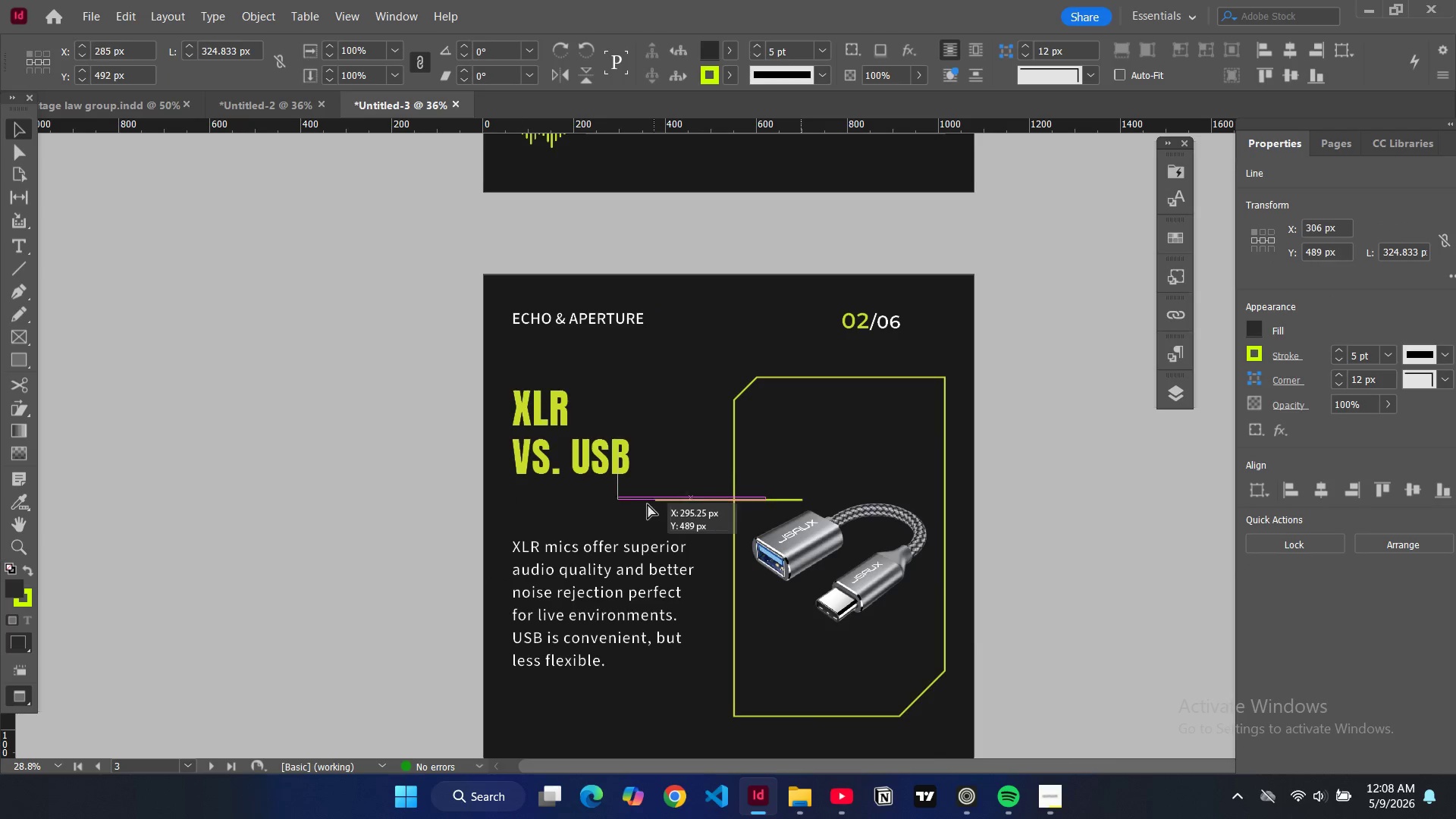 
key(W)
 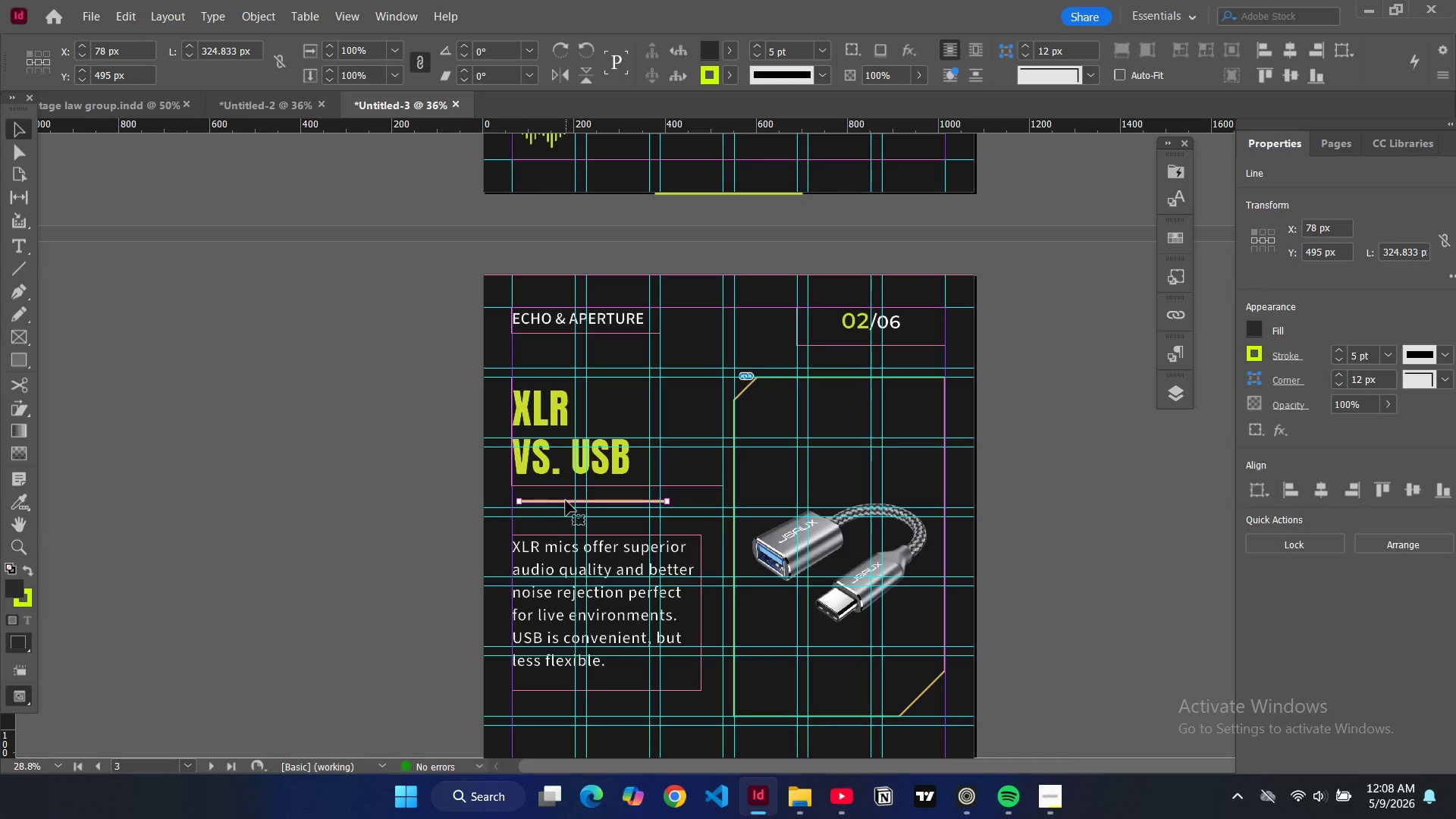 
left_click_drag(start_coordinate=[566, 500], to_coordinate=[559, 505])
 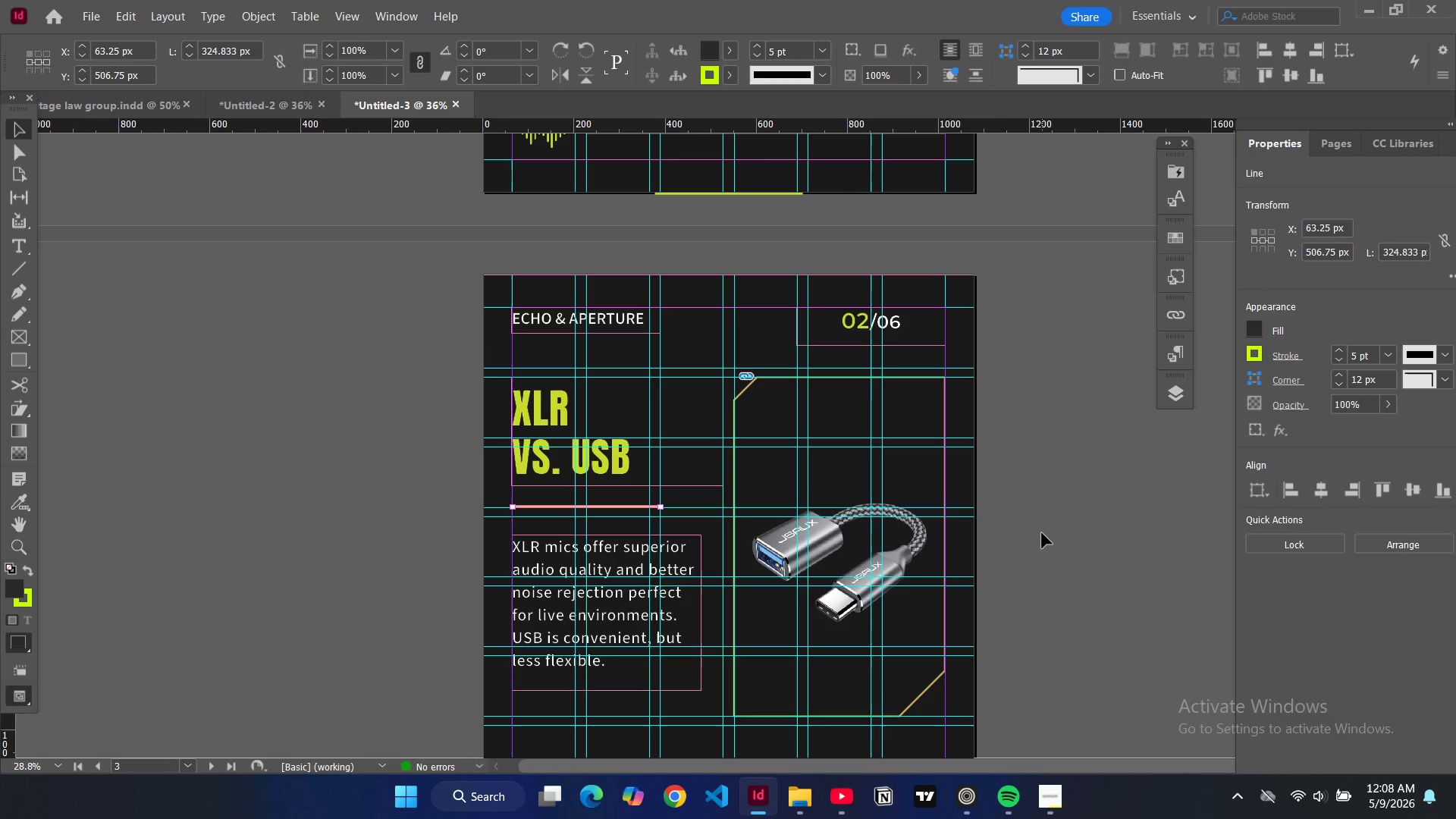 
left_click([1042, 533])
 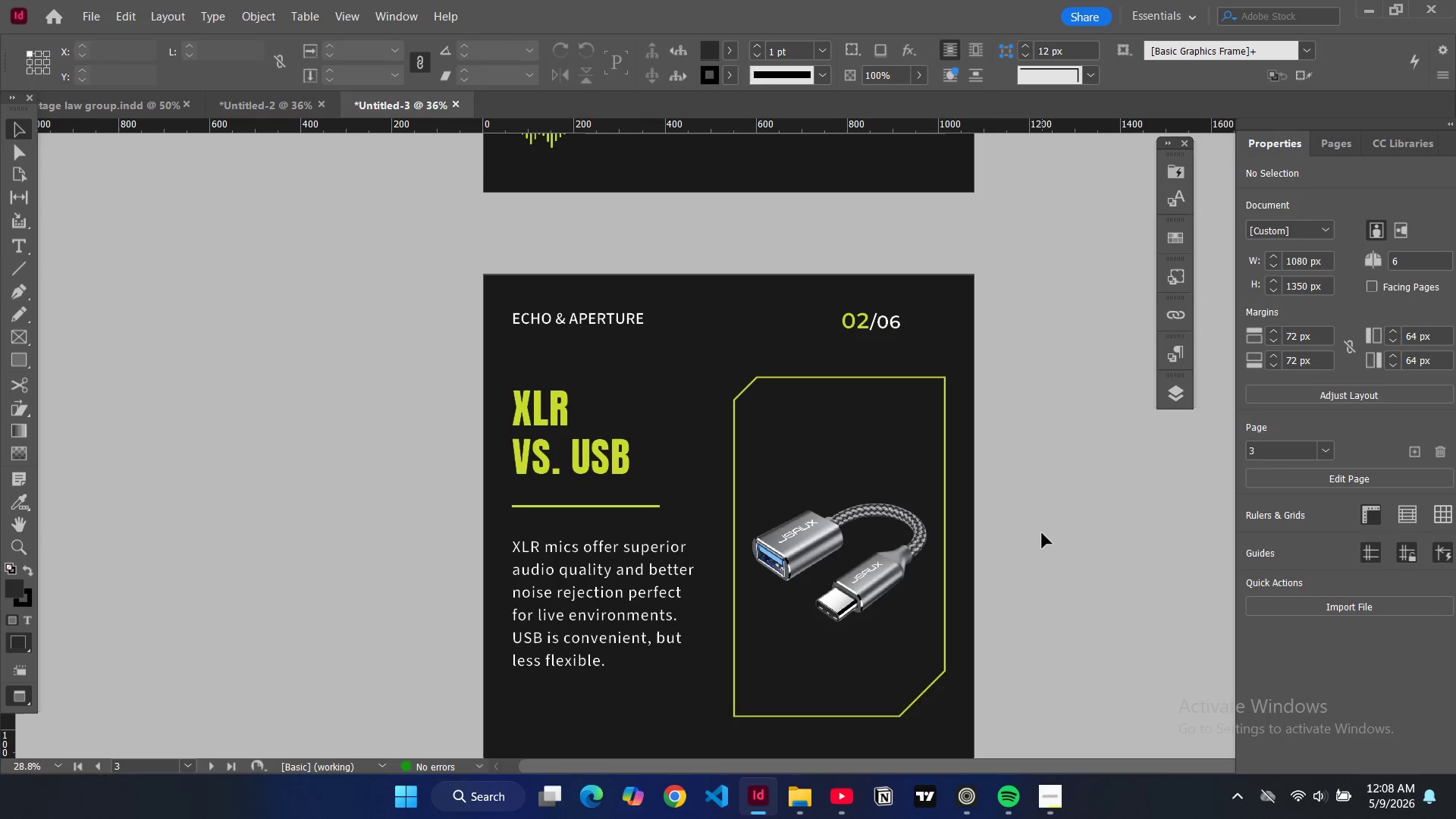 
key(W)
 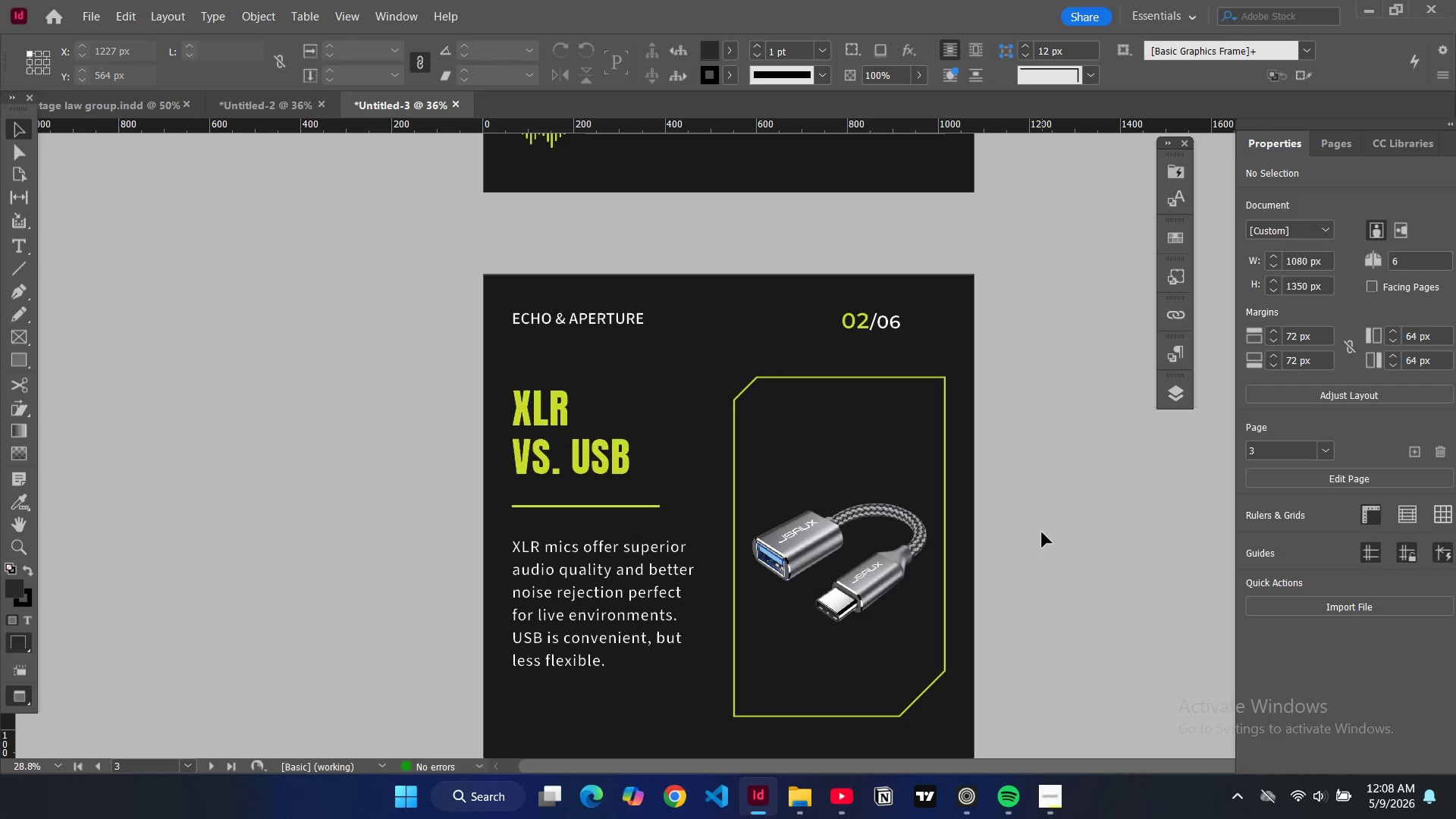 
wait(6.73)
 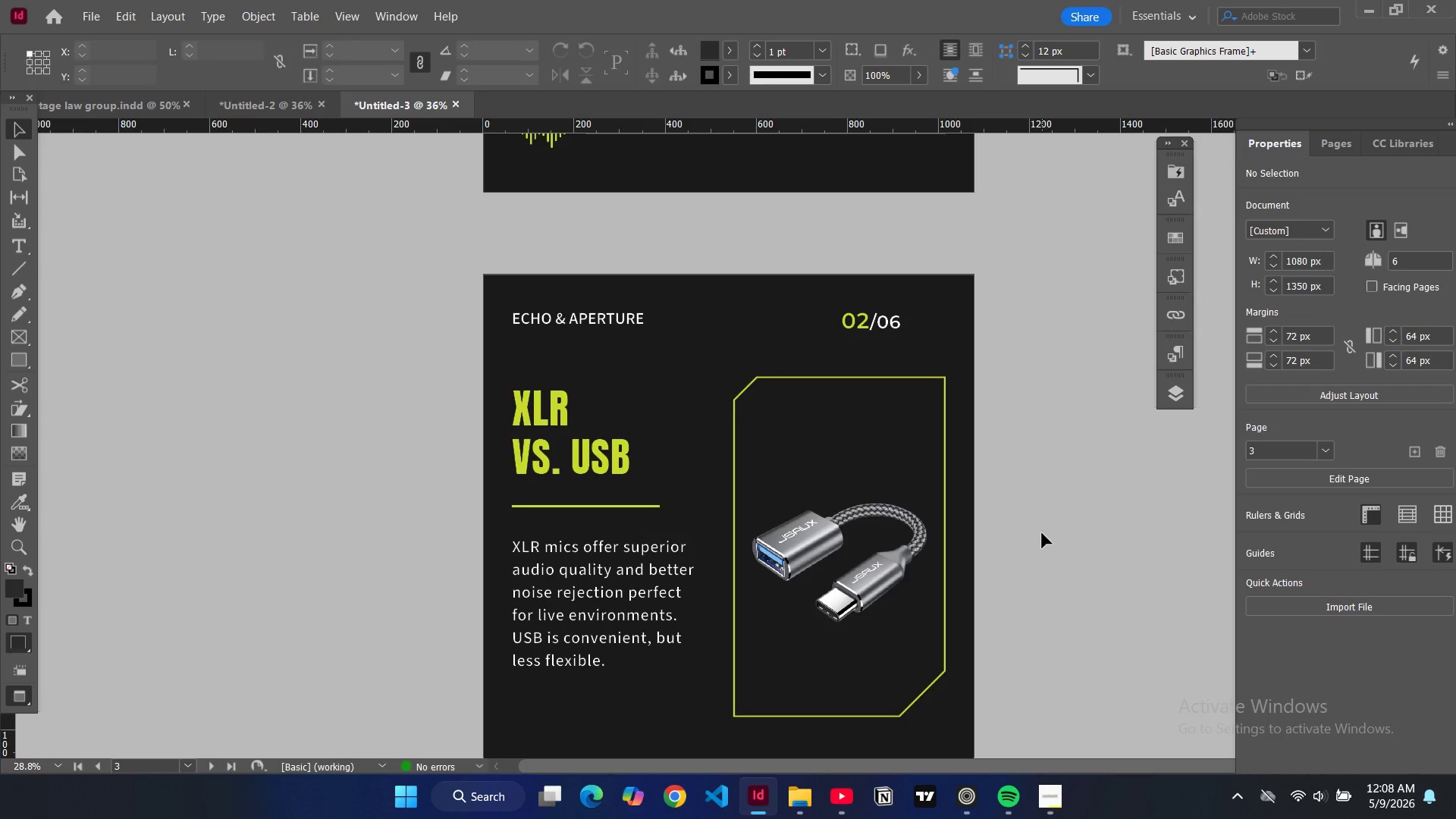 
key(W)
 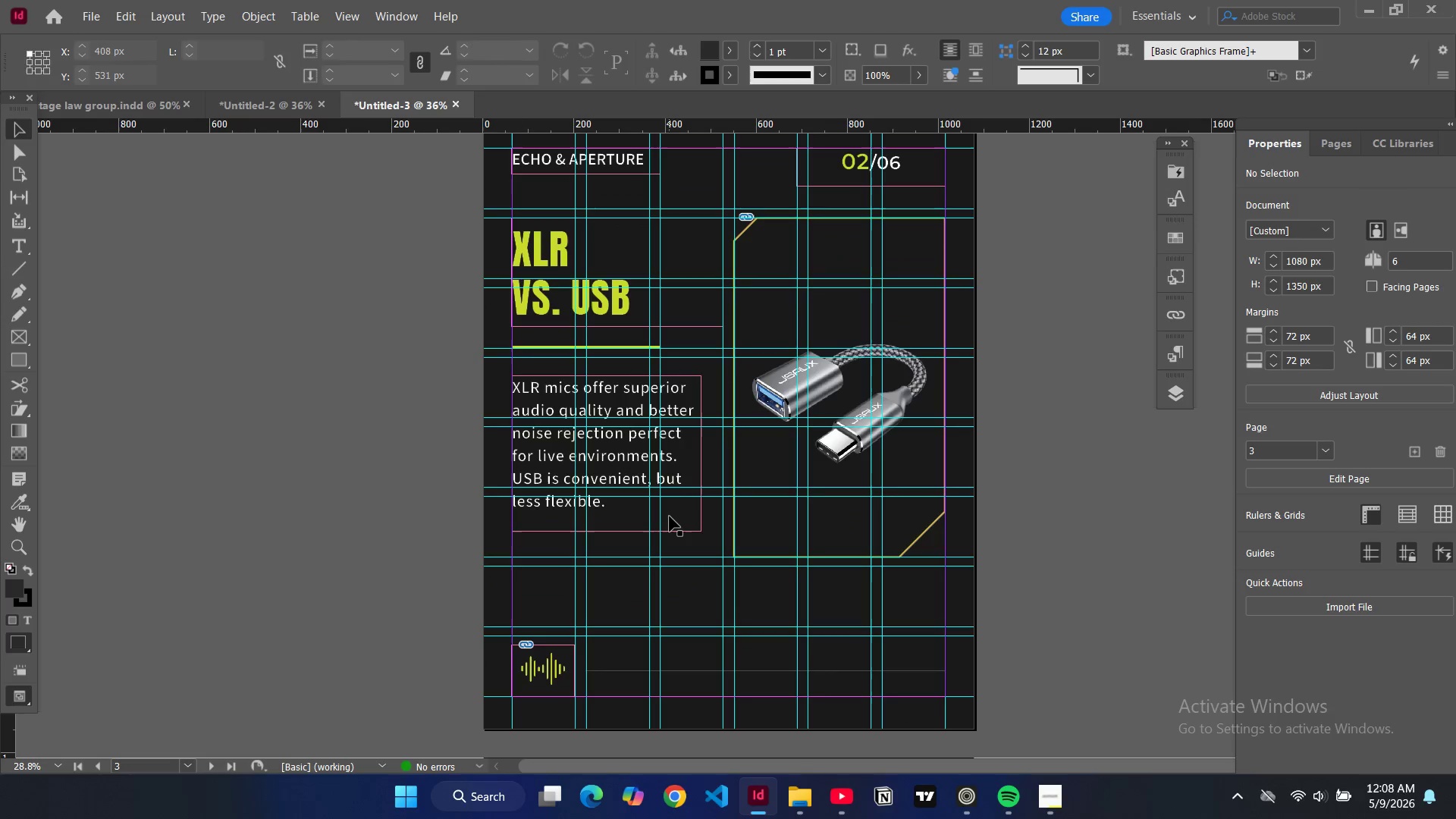 
scroll: coordinate [667, 498], scroll_direction: down, amount: 5.0
 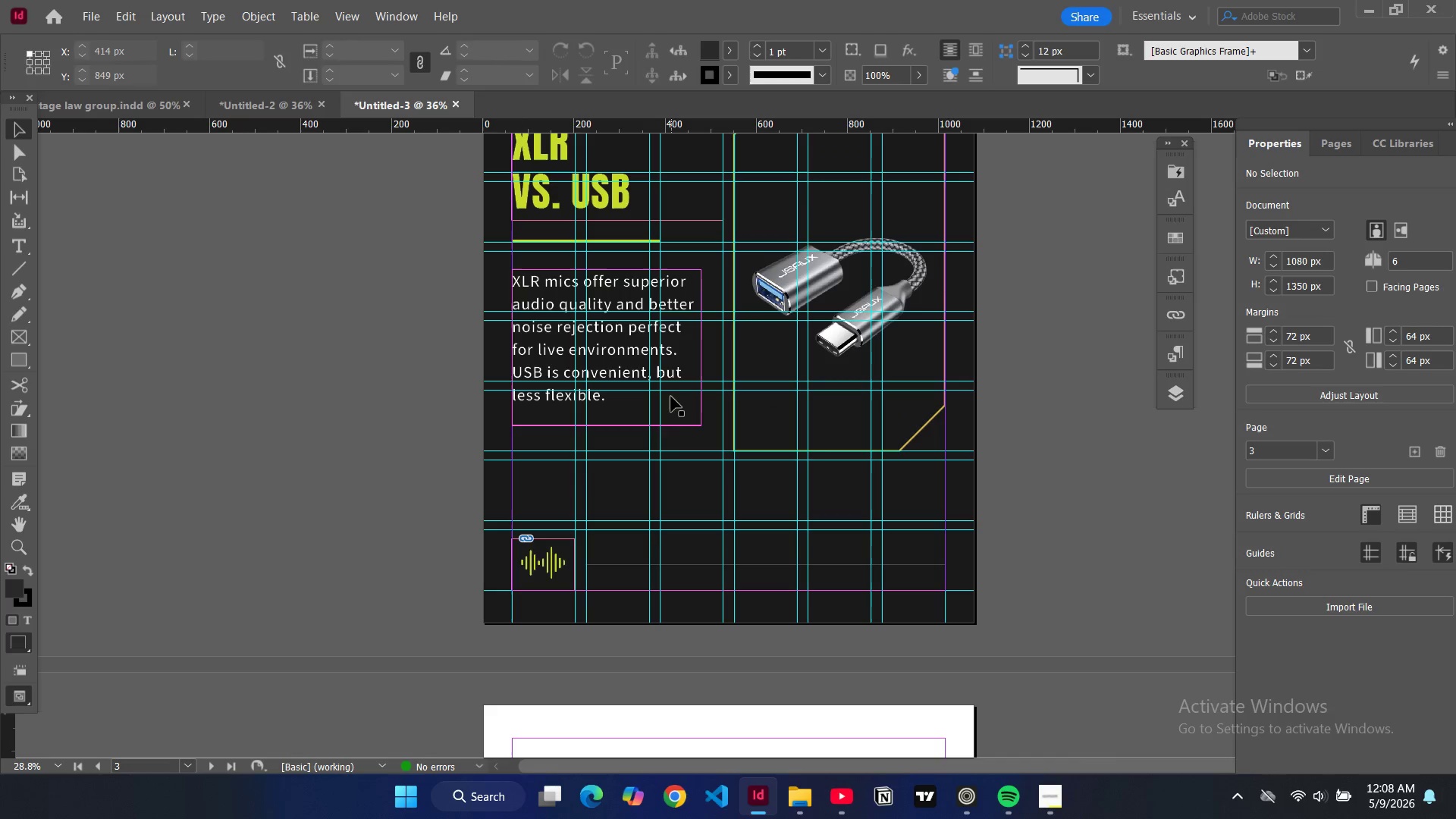 
left_click_drag(start_coordinate=[671, 397], to_coordinate=[670, 460])
 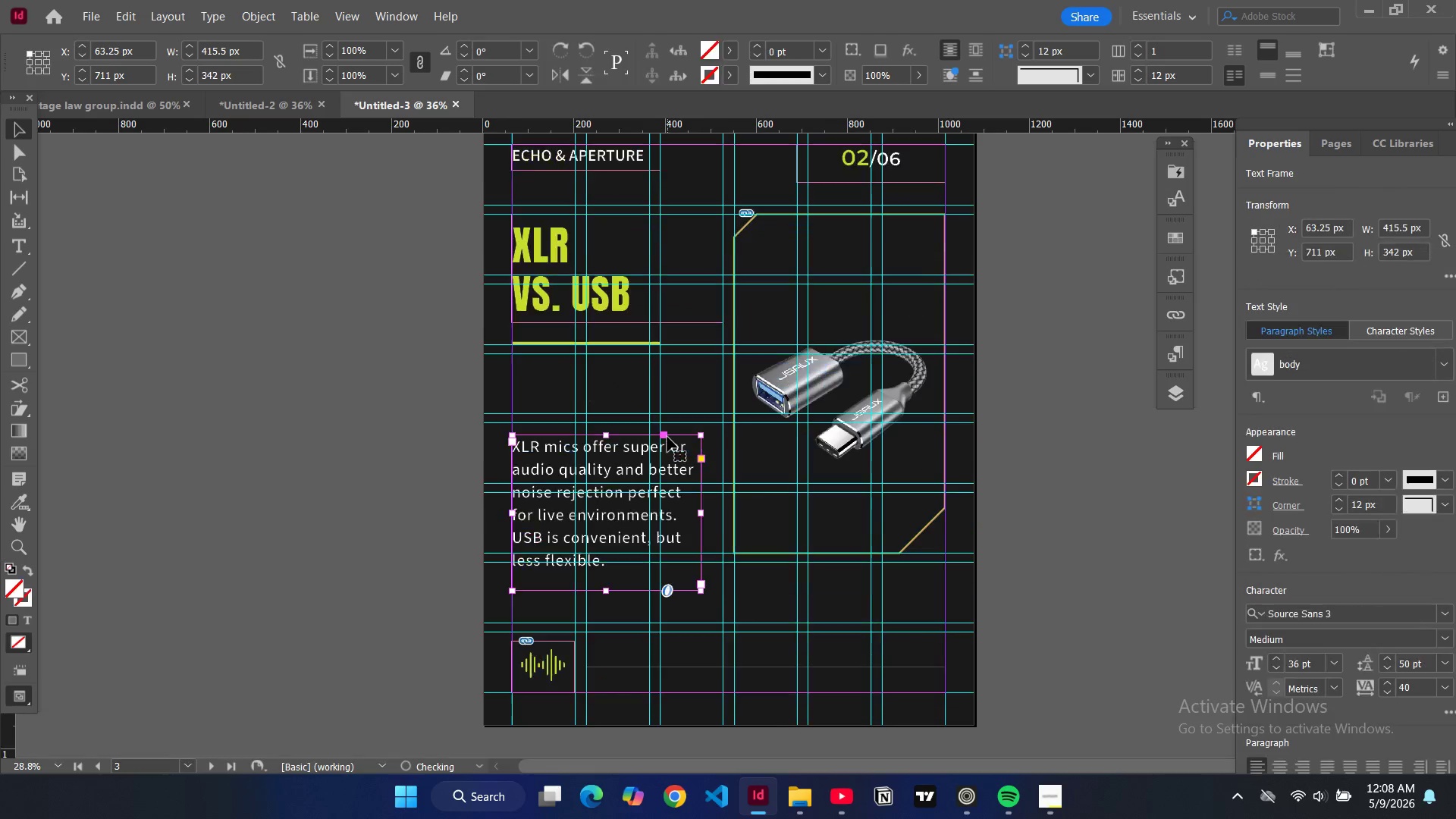 
scroll: coordinate [667, 437], scroll_direction: up, amount: 1.0
 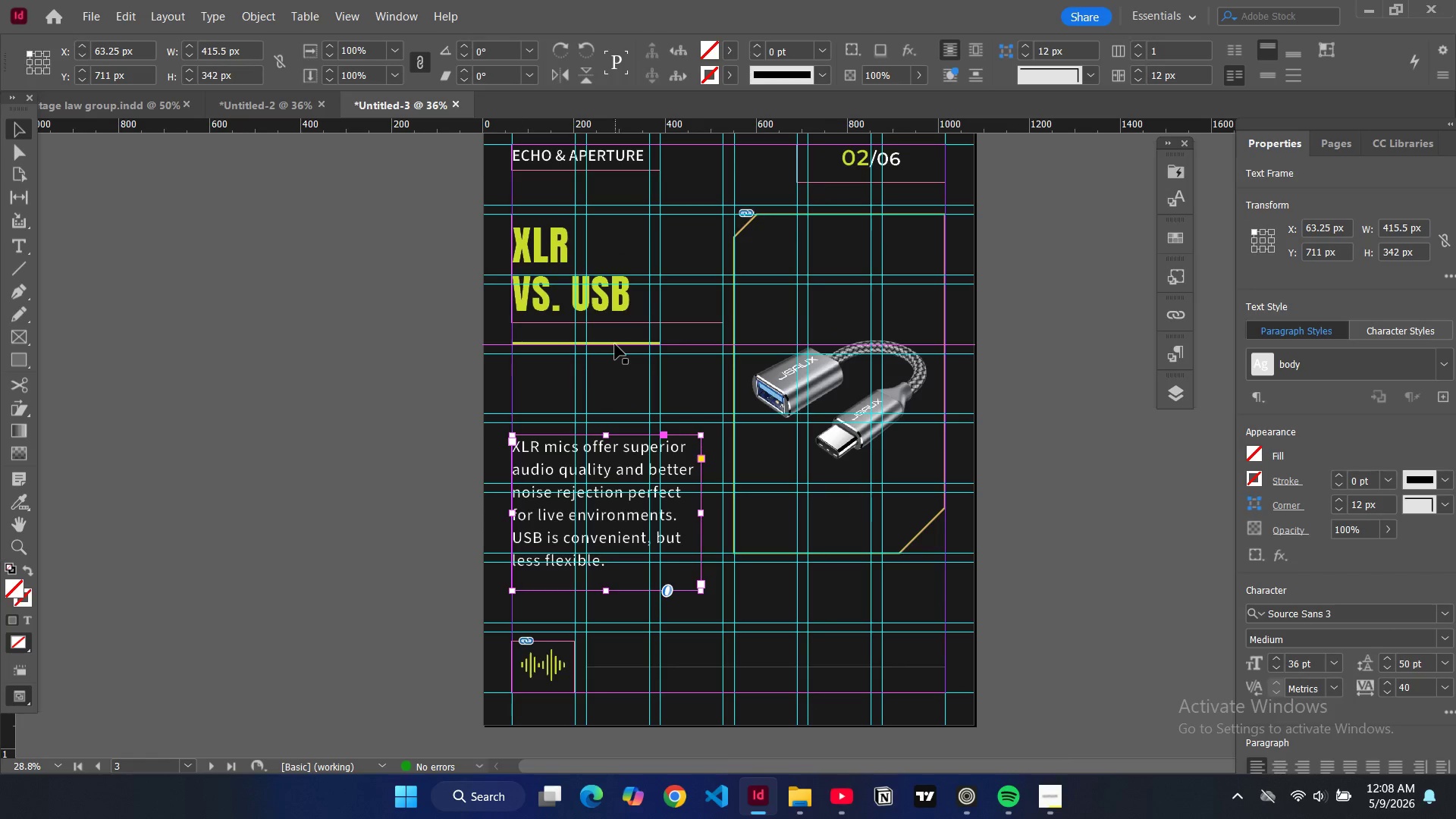 
key(W)
 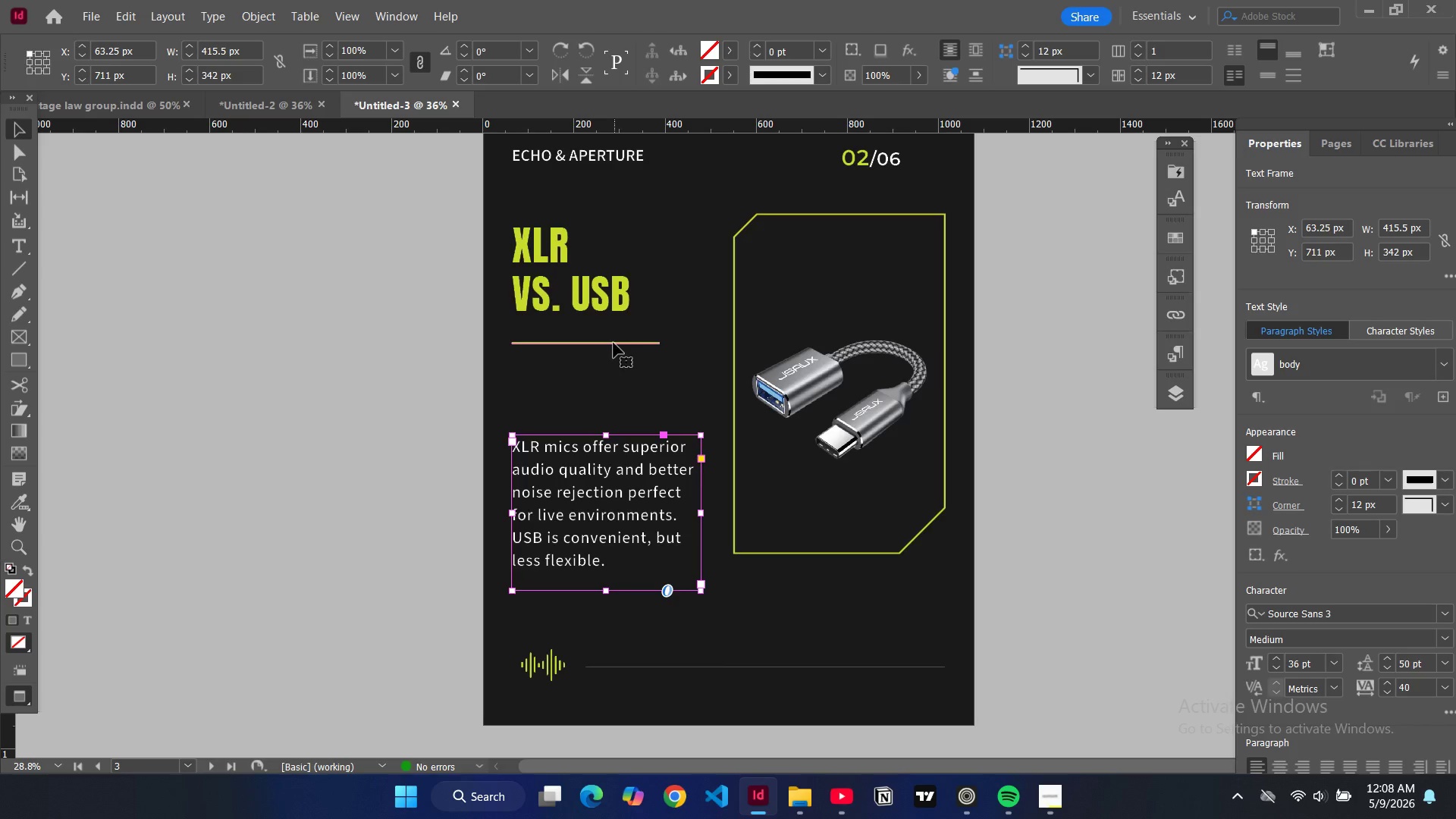 
left_click([613, 343])
 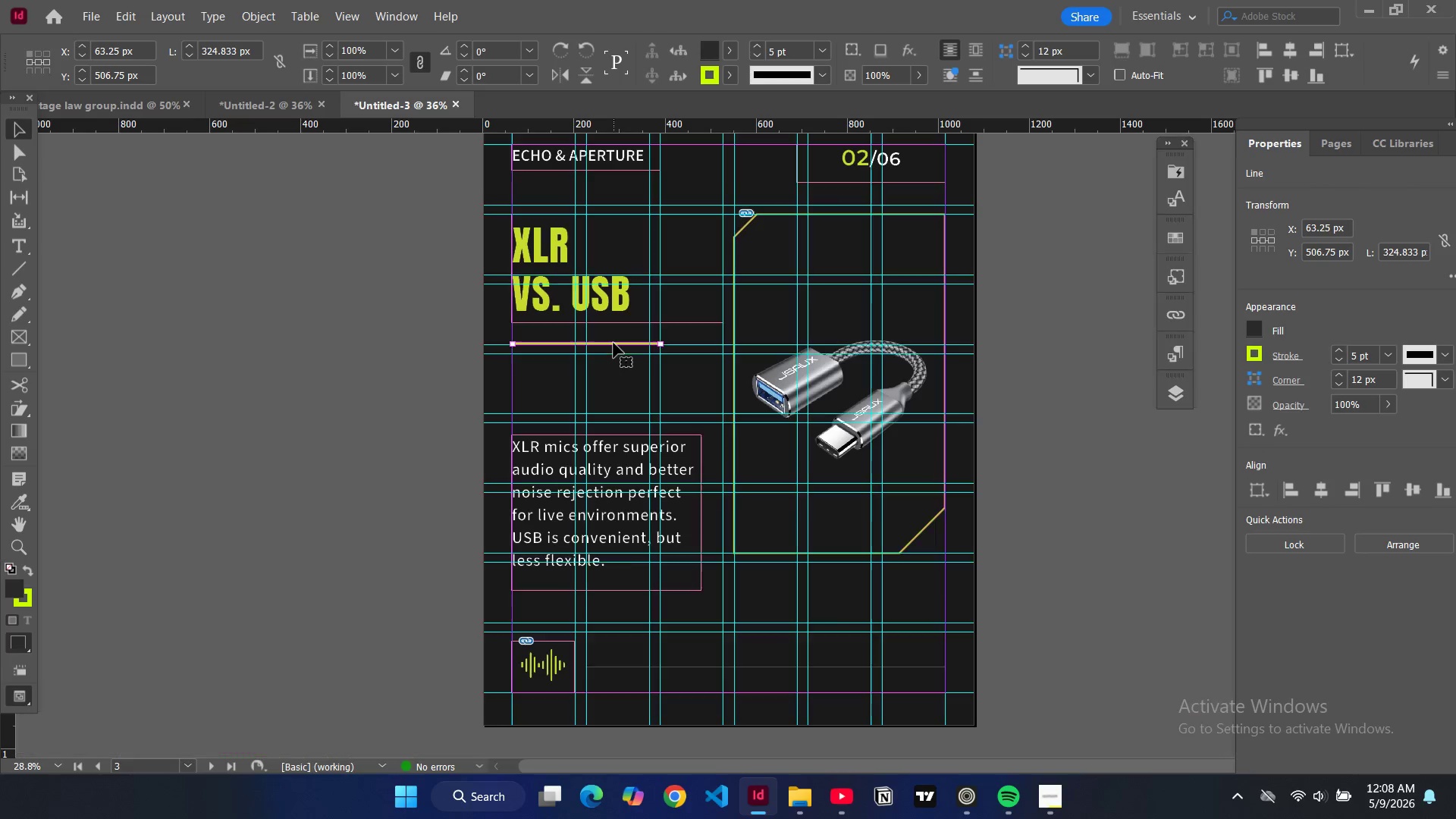 
key(W)
 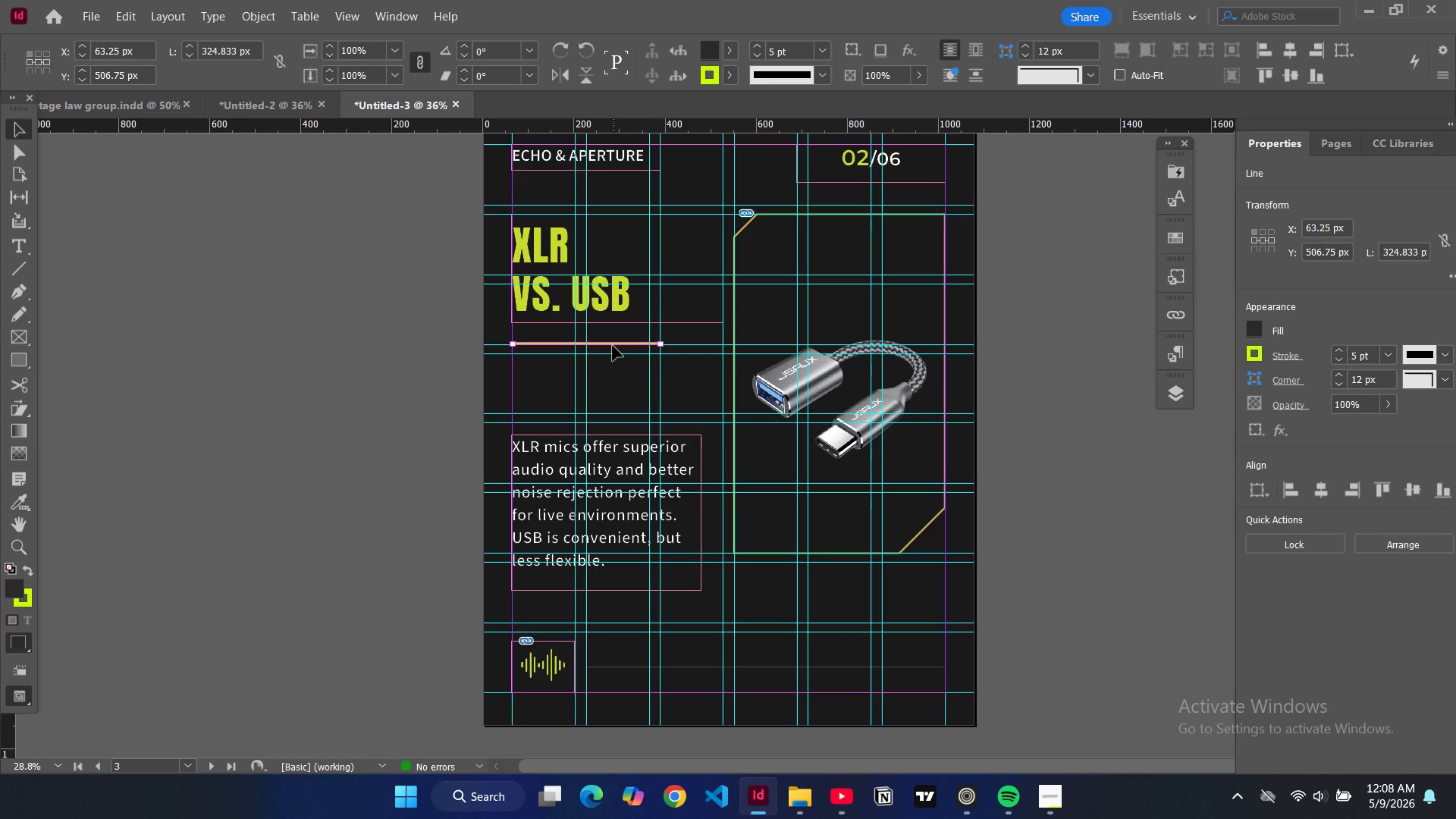 
left_click_drag(start_coordinate=[613, 343], to_coordinate=[614, 395])
 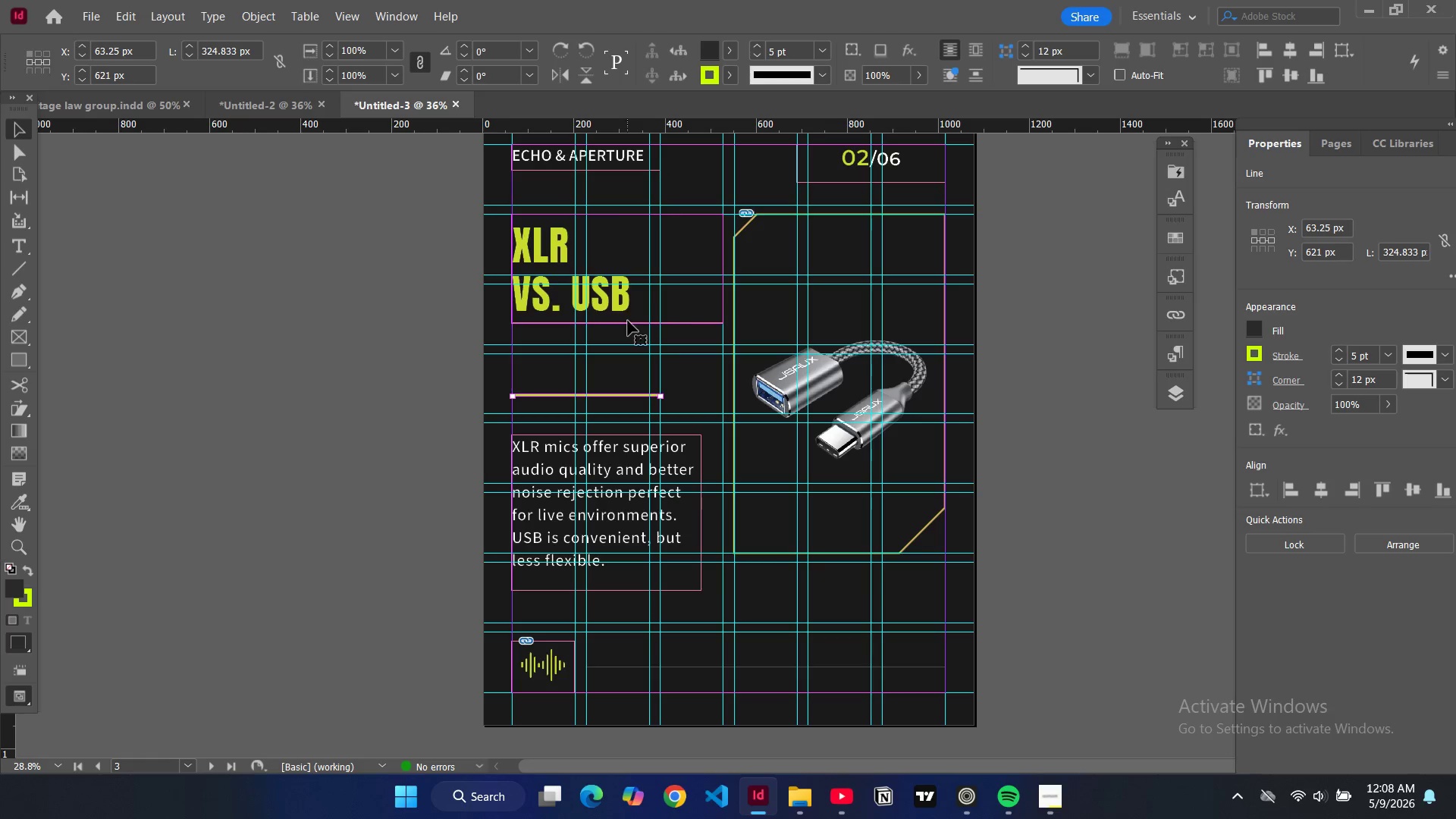 
left_click([628, 321])
 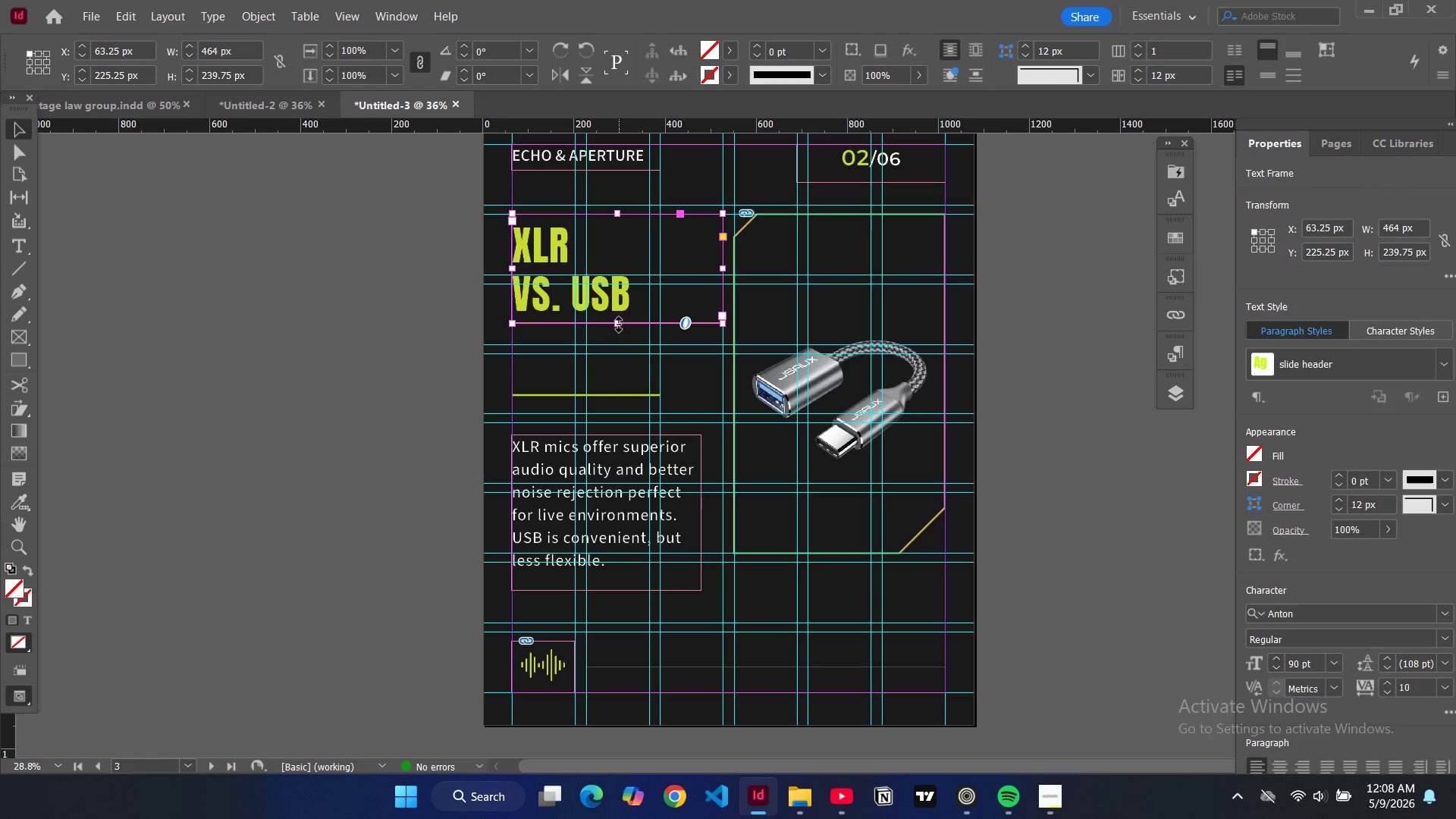 
left_click_drag(start_coordinate=[620, 325], to_coordinate=[619, 375])
 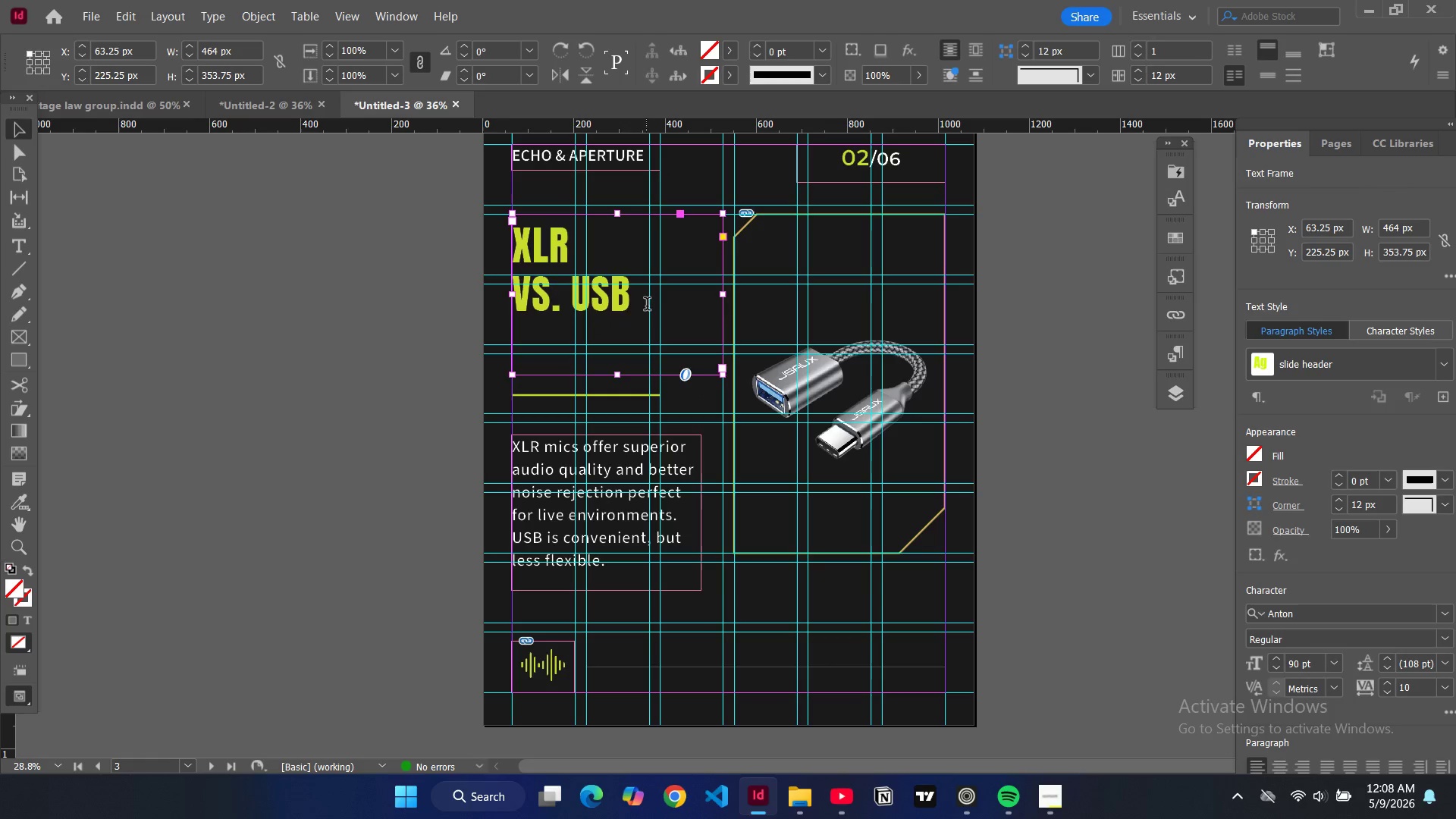 
double_click([647, 306])
 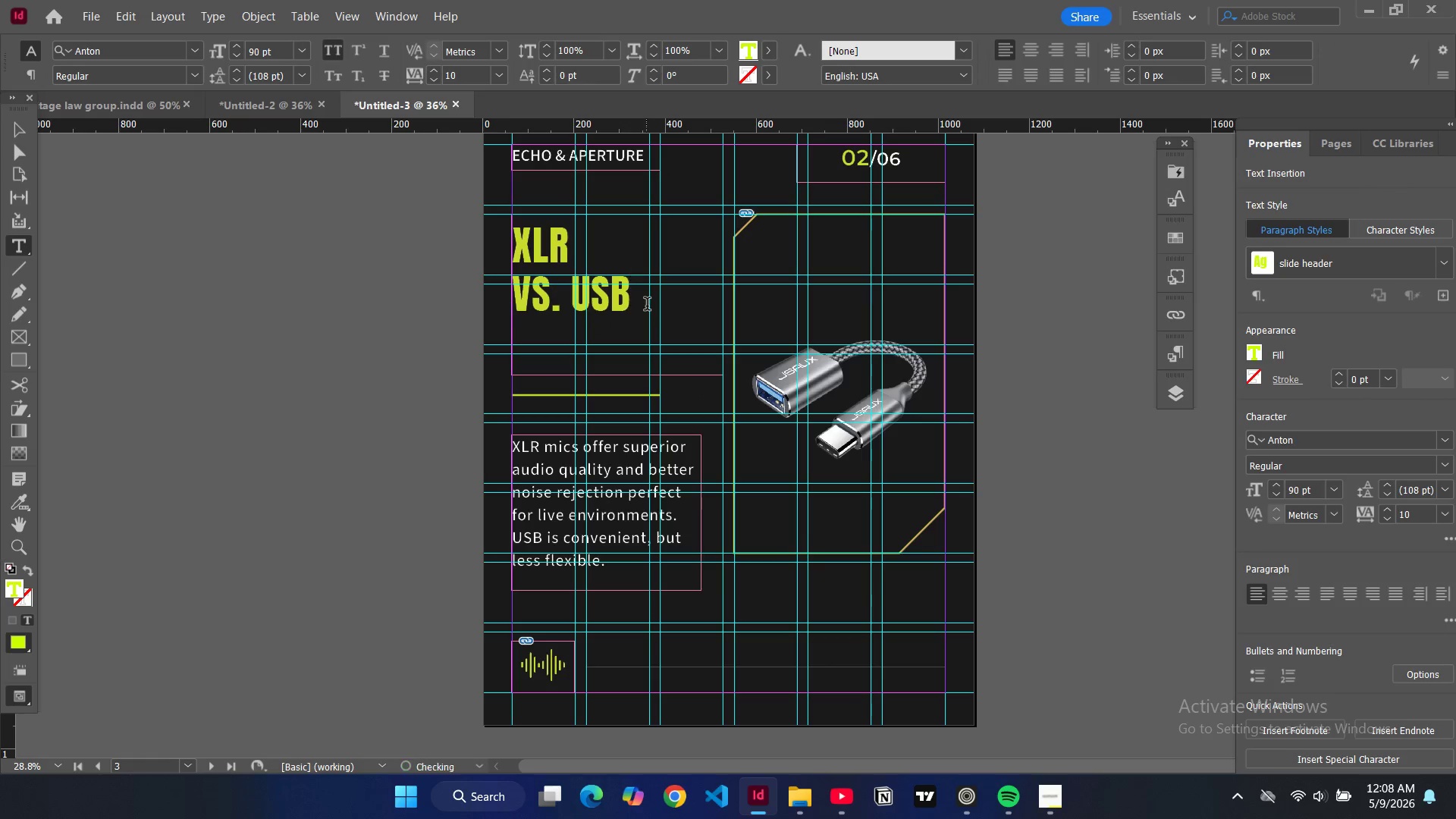 
key(Enter)
 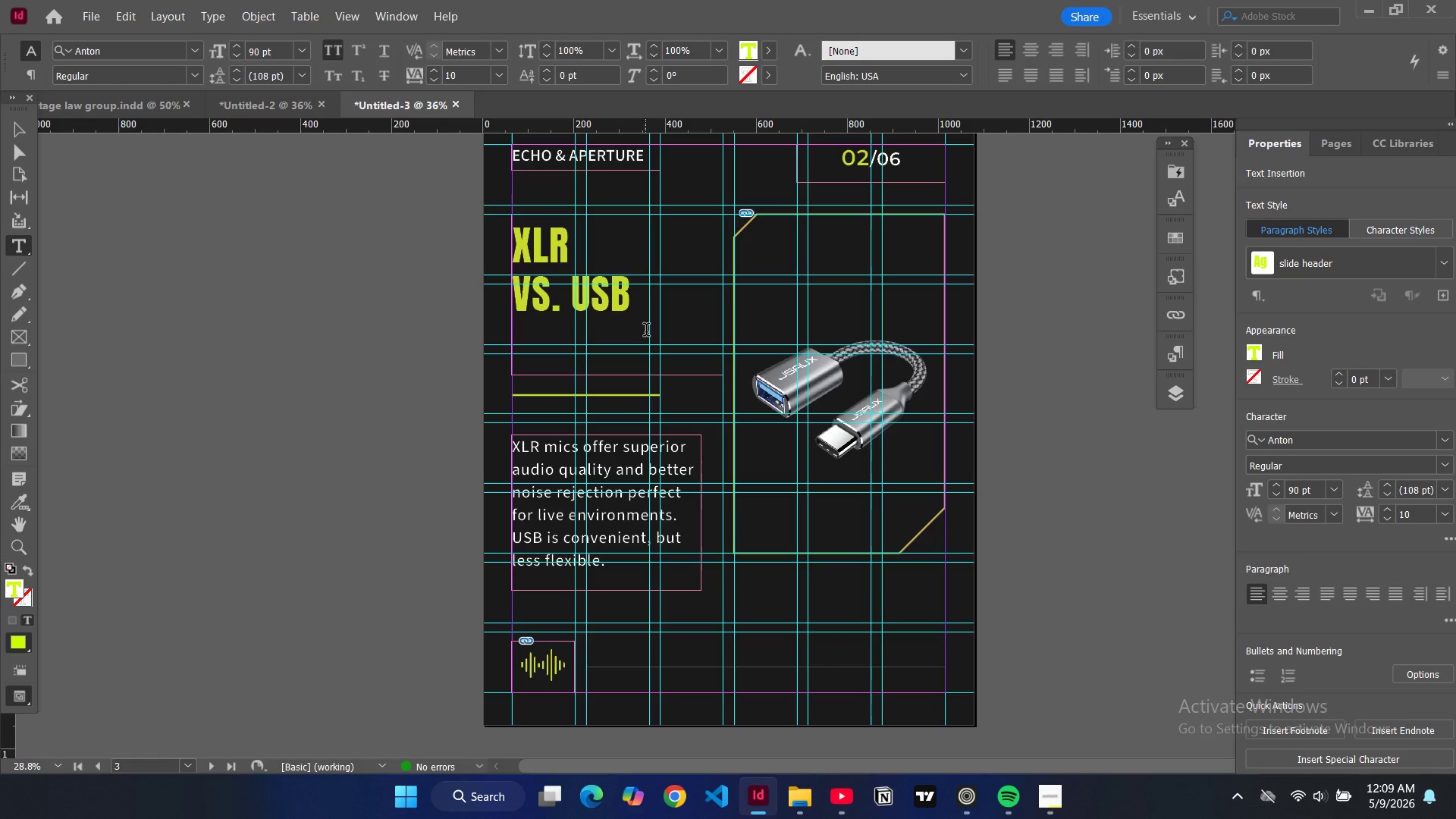 
type(test)
 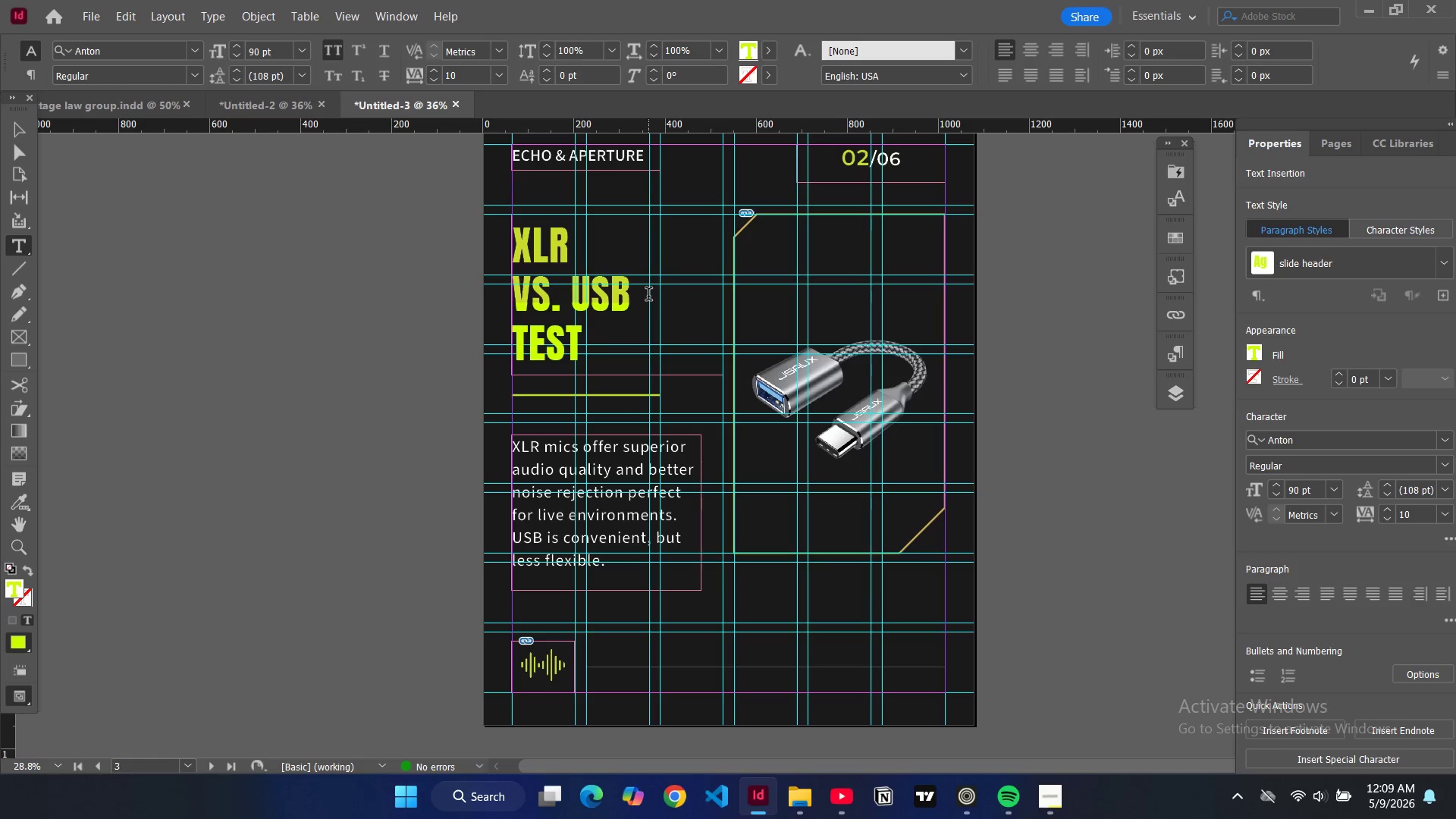 
left_click_drag(start_coordinate=[648, 296], to_coordinate=[522, 237])
 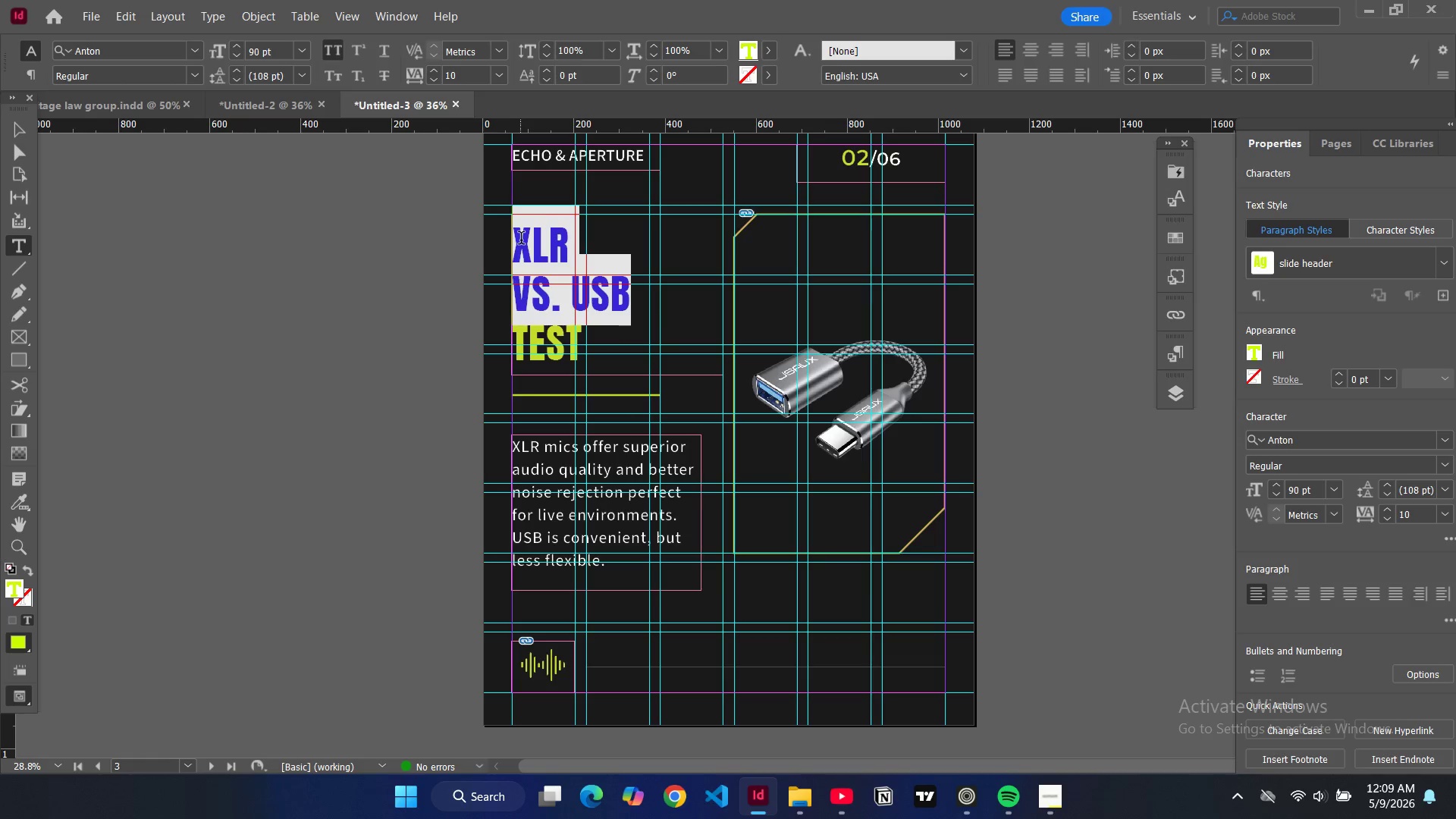 
type(the )
 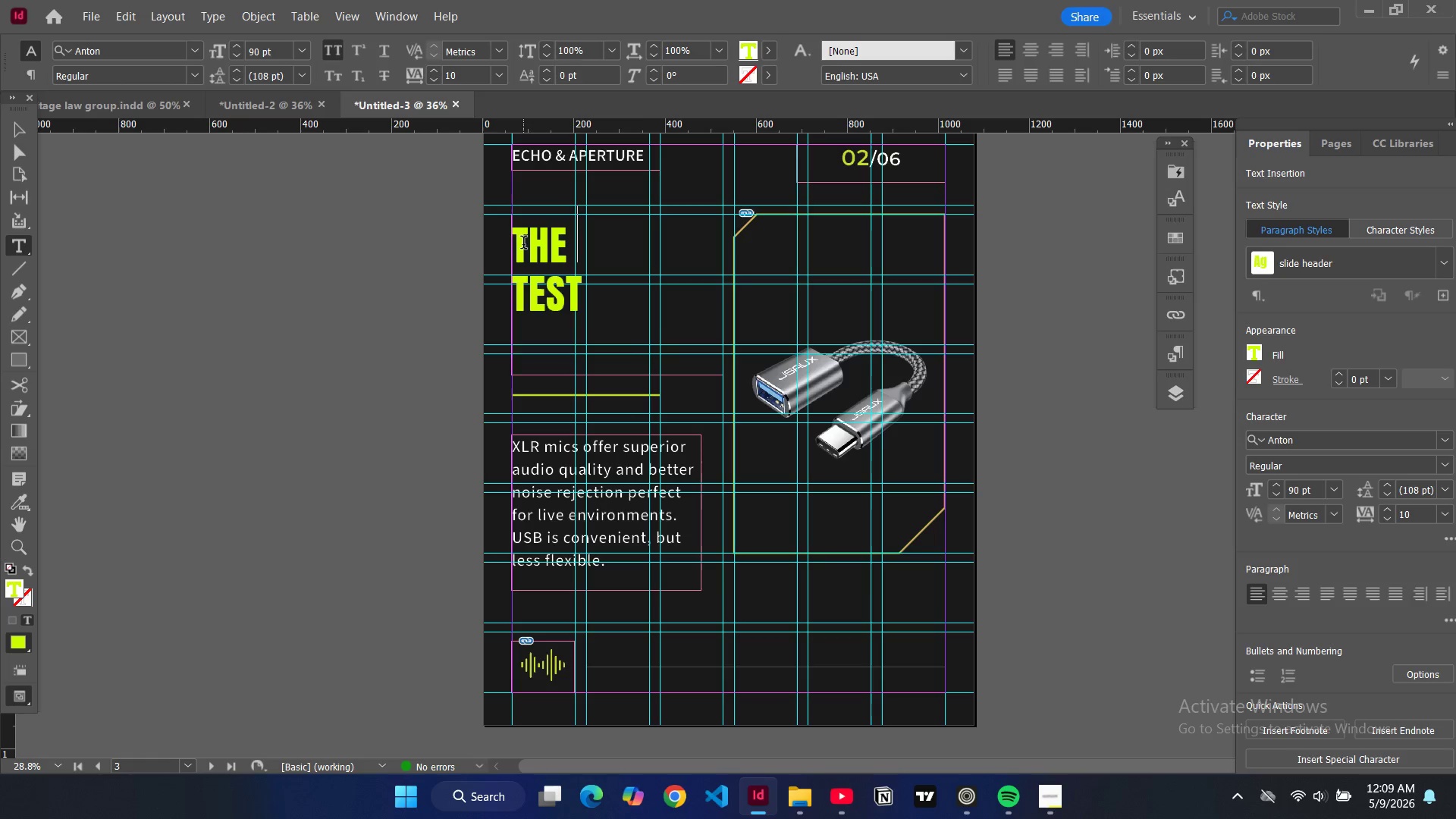 
key(Enter)
 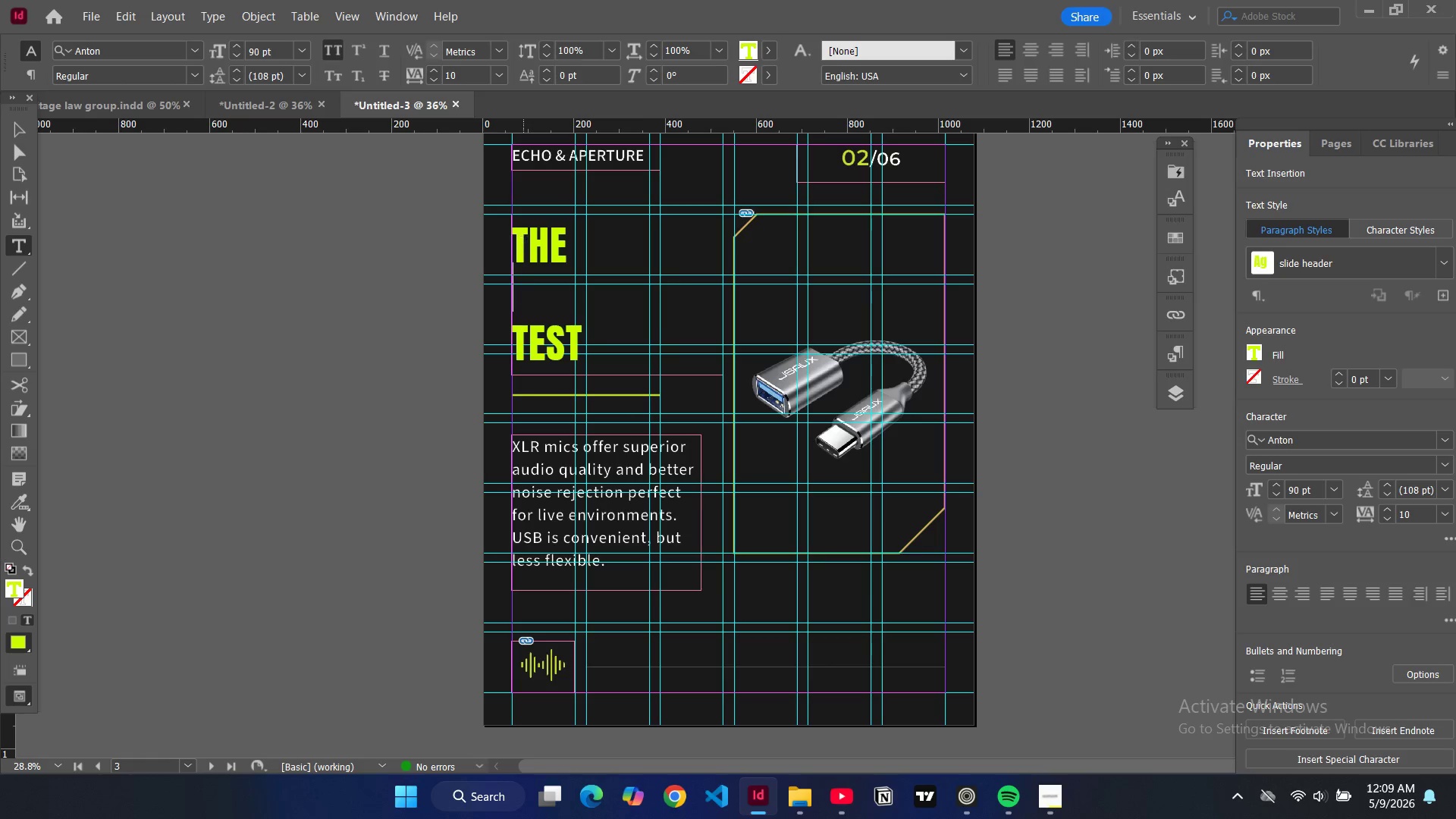 
type(room tone)
 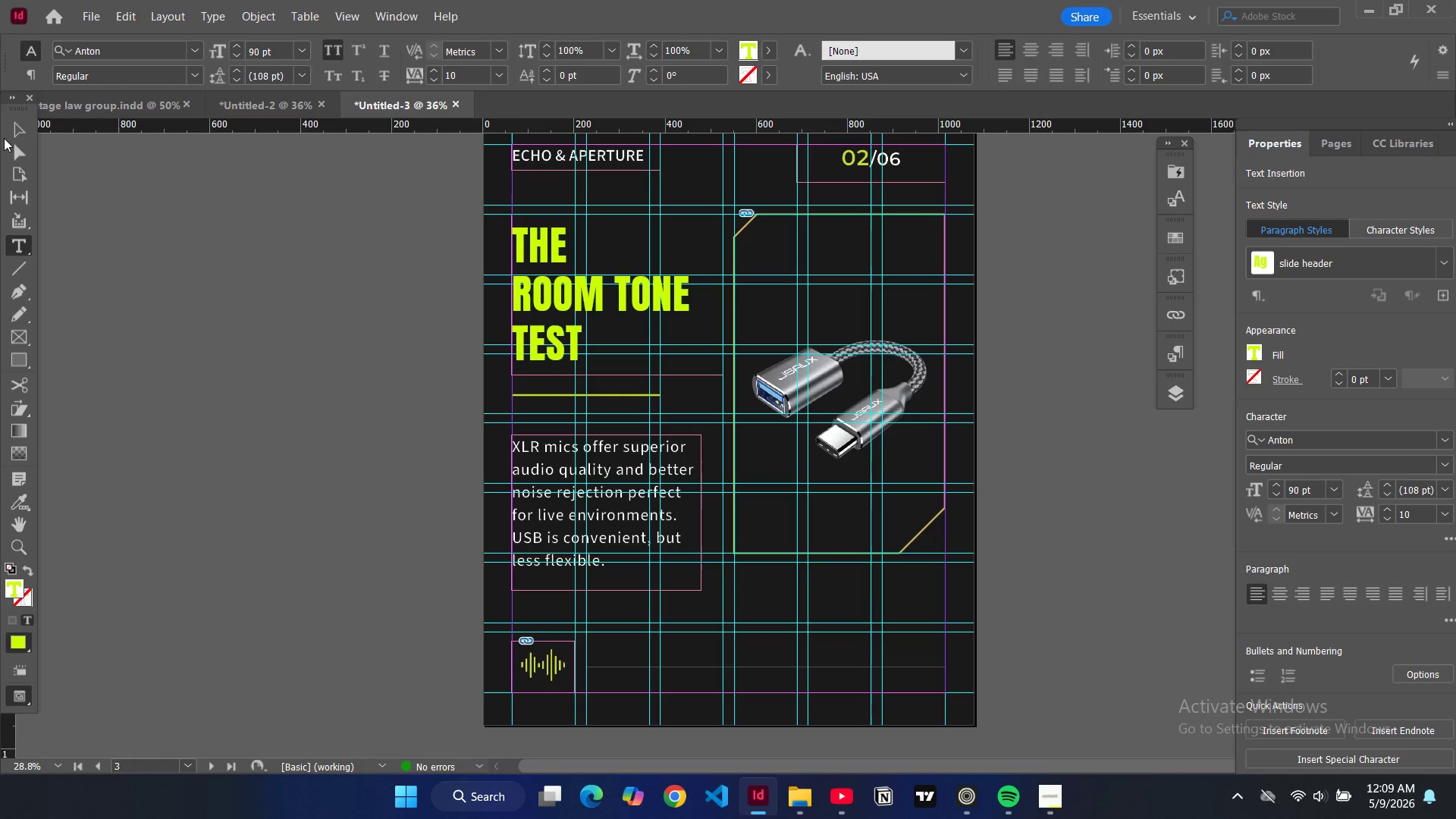 
left_click([11, 130])
 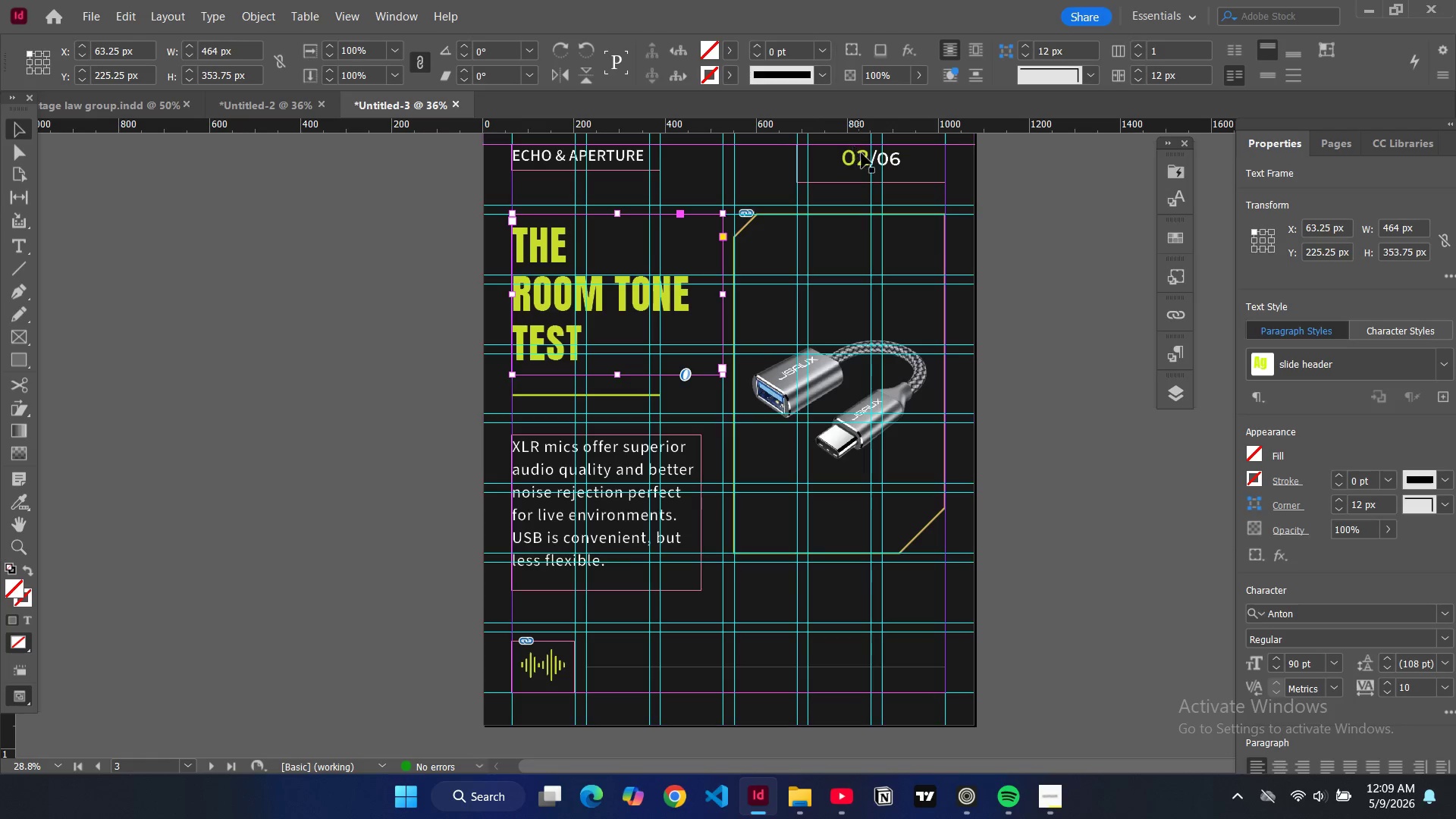 
double_click([868, 160])
 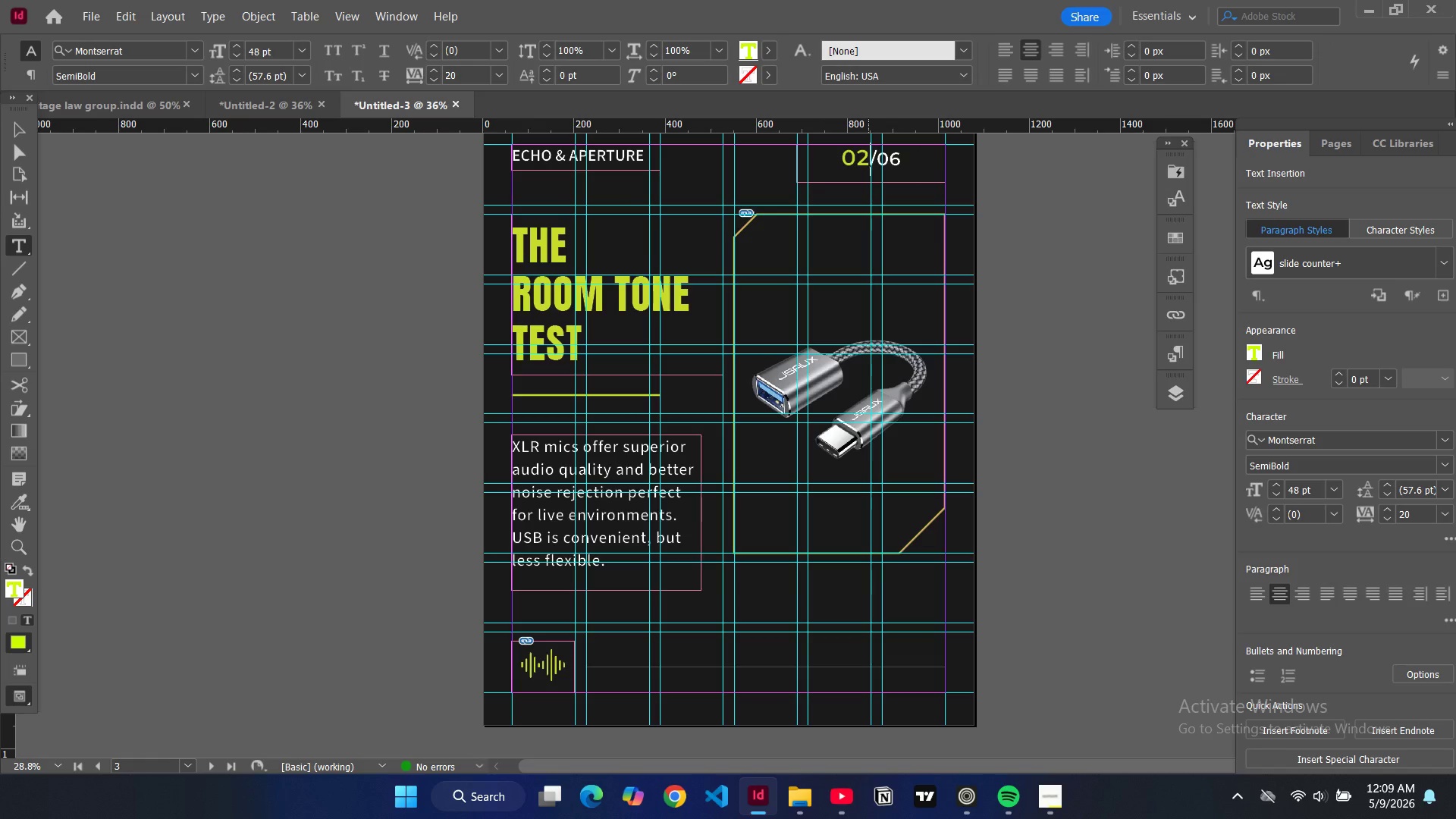 
key(Backspace)
 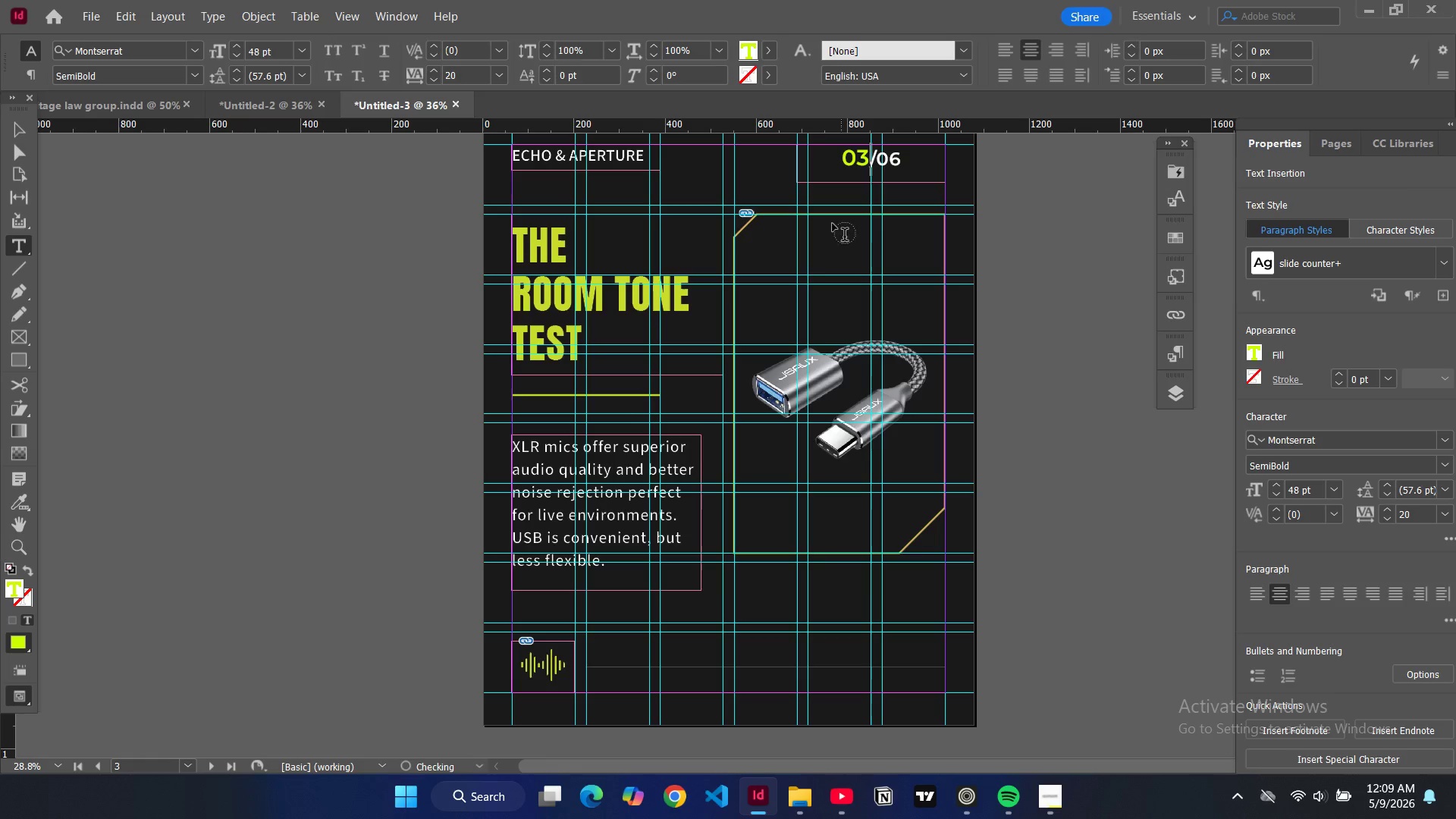 
key(3)
 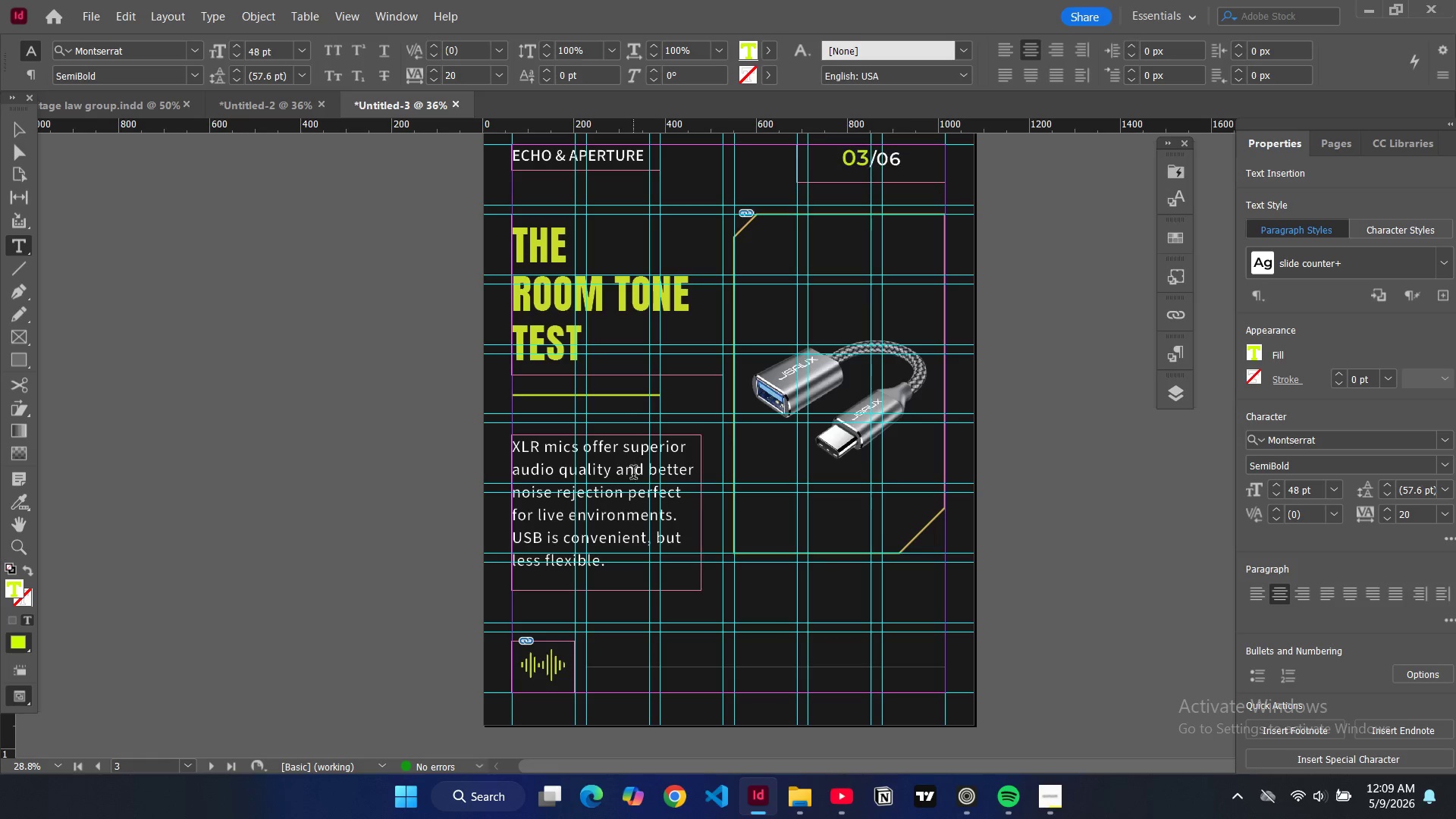 
double_click([633, 474])
 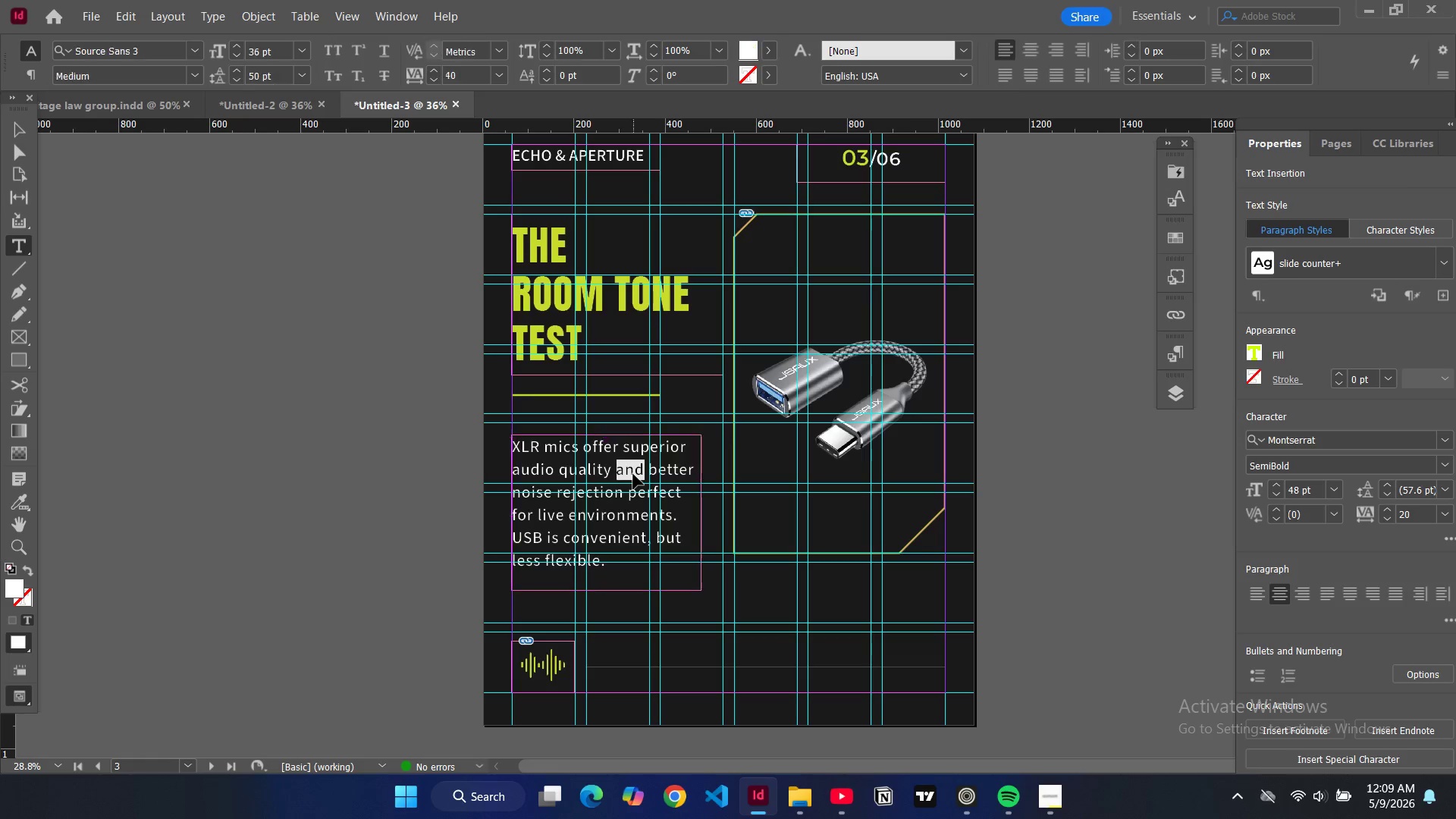 
key(Control+A)
 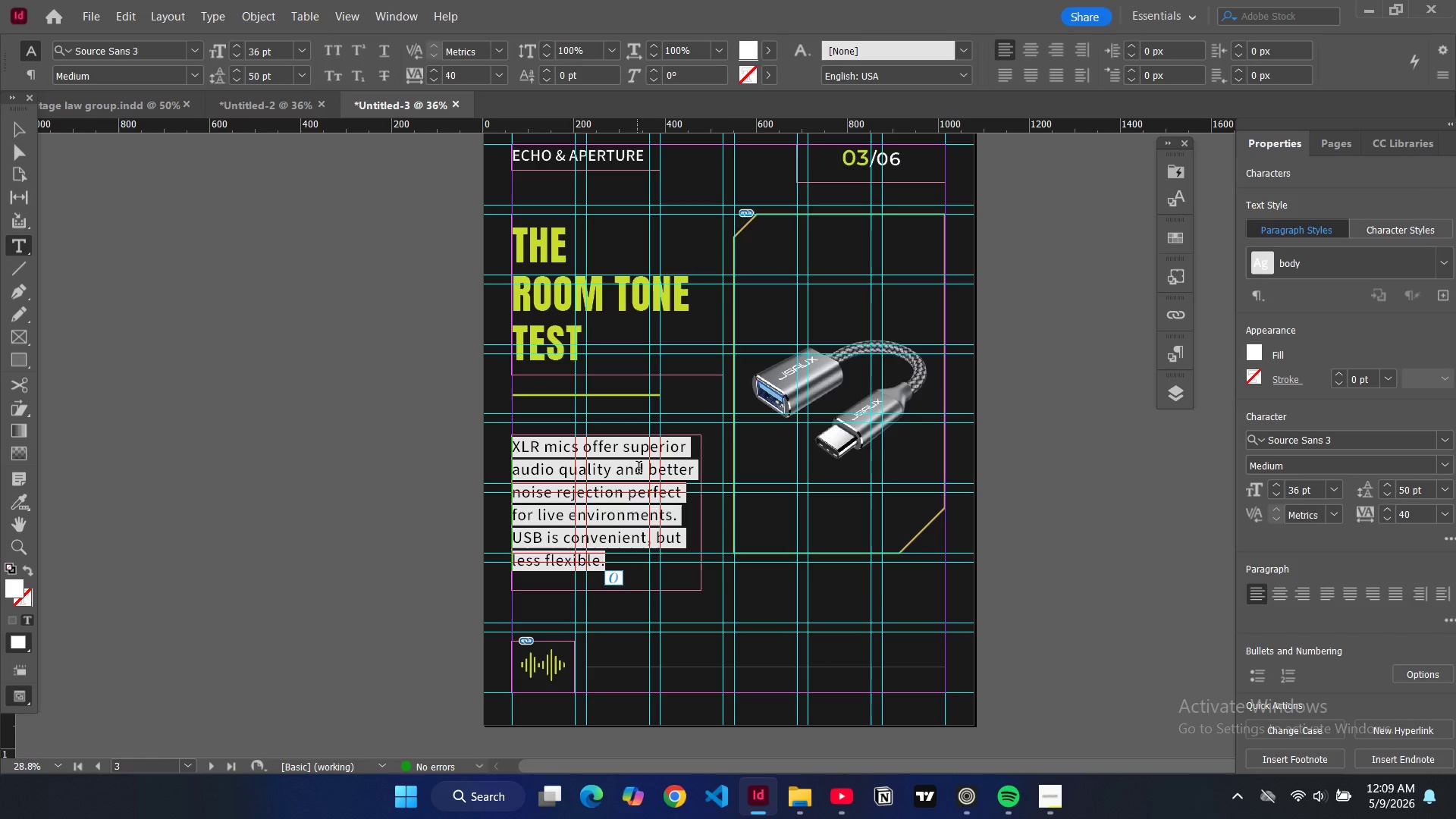 
type(Recoe)
key(Backspace)
type(rd 30 seconds of room tone before going live. Ir)
key(Backspace)
 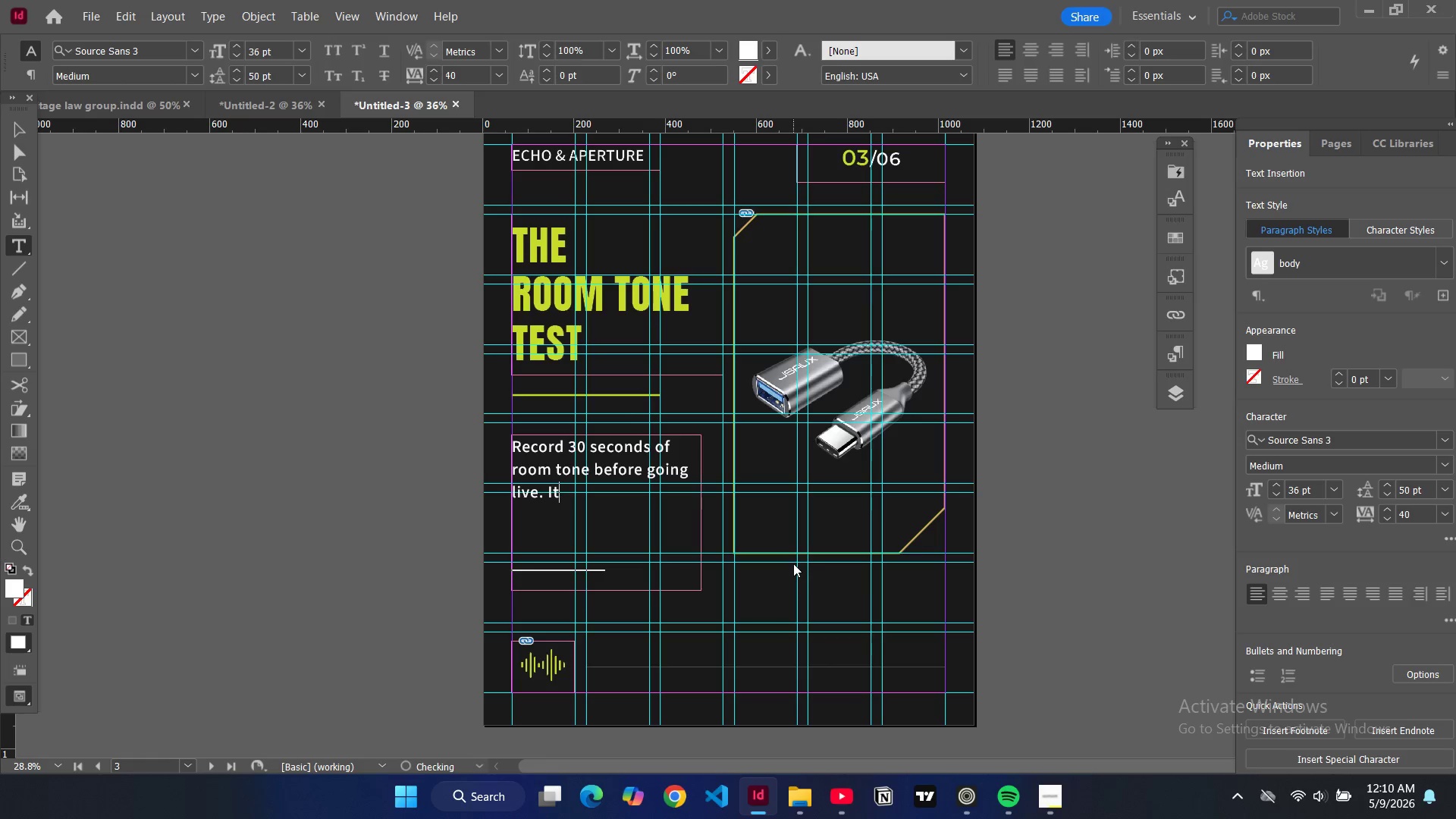 
 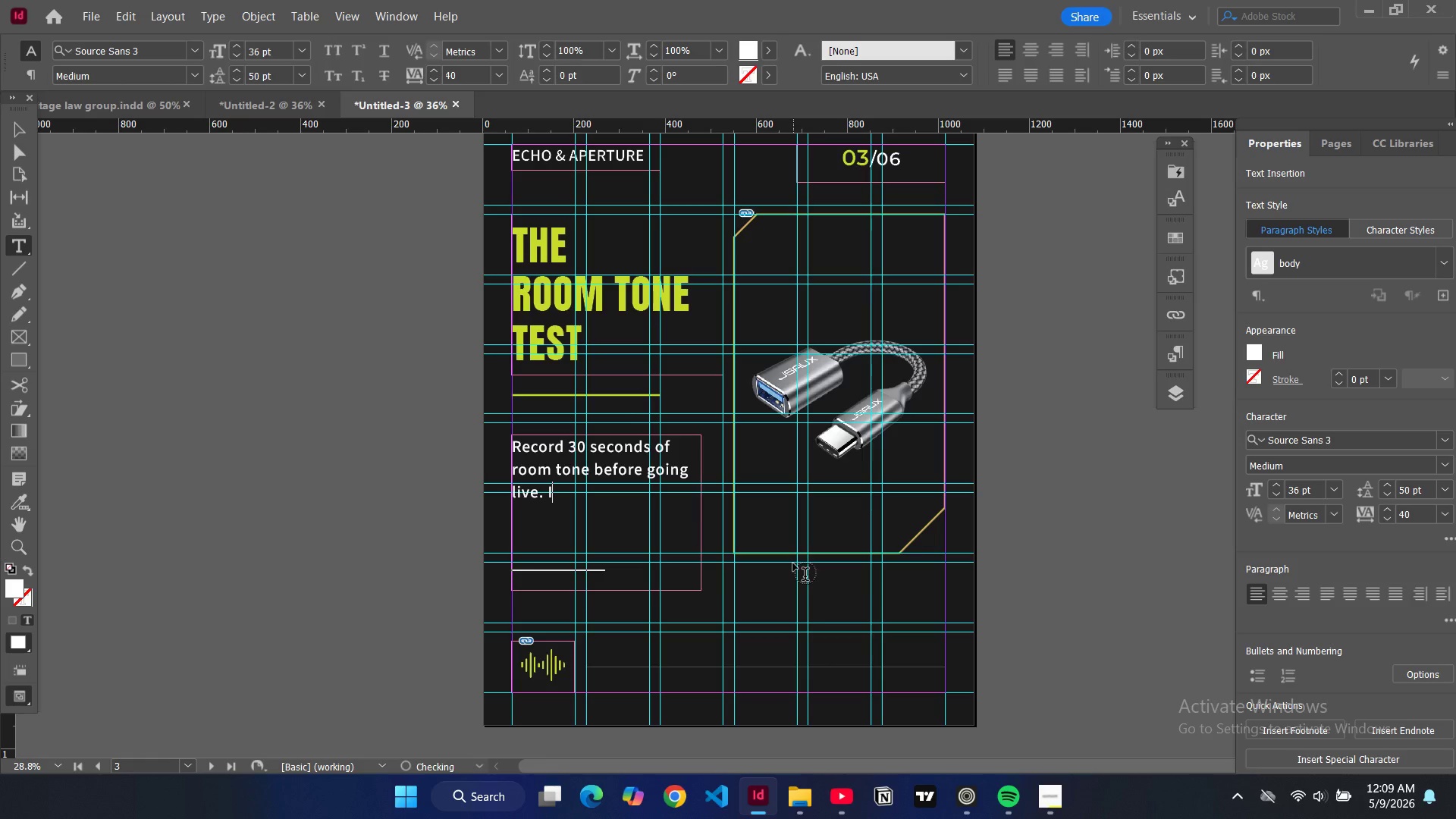 
type(t helps clean up edits and ensures consistent audio.)
 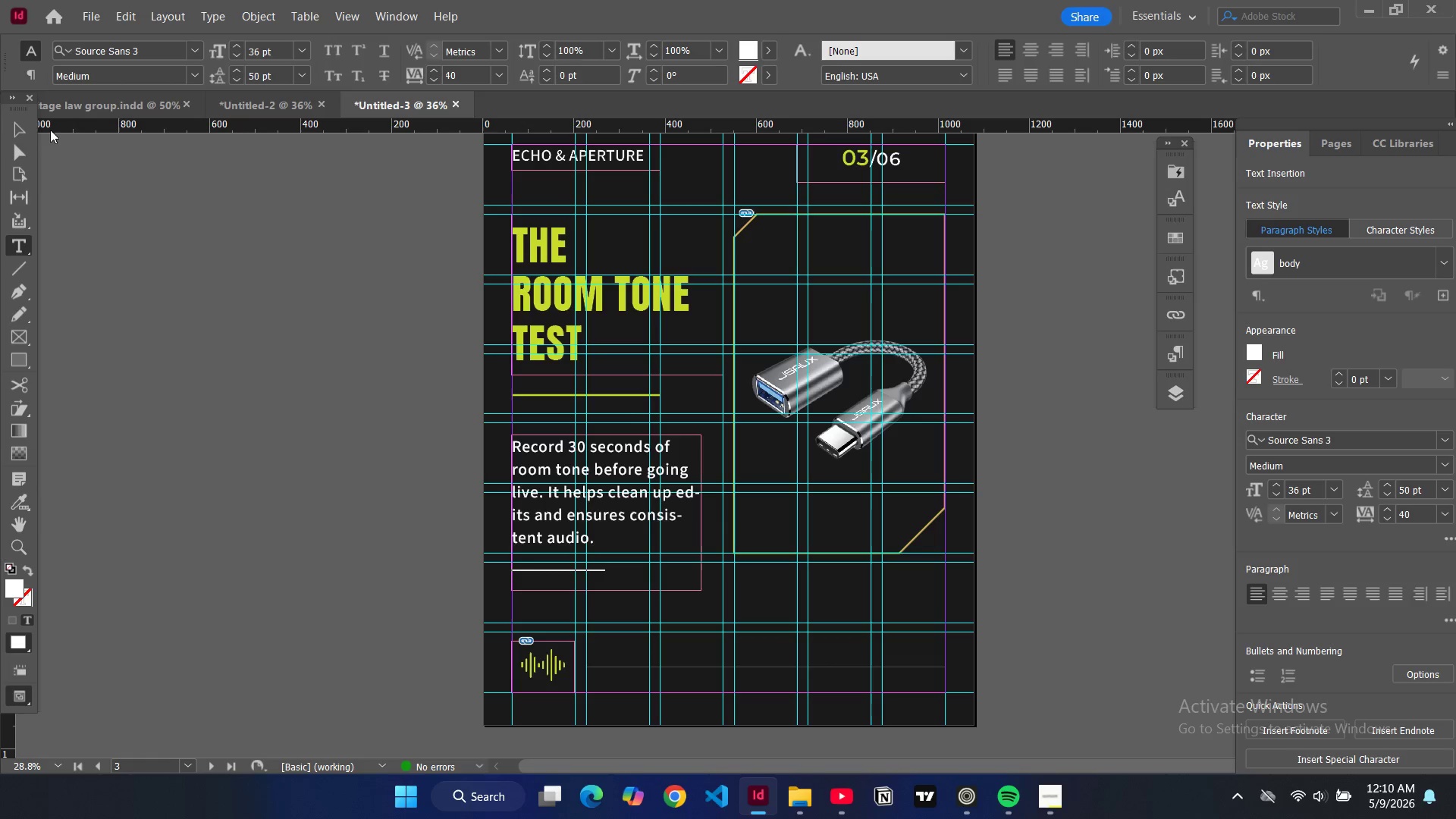 
left_click([21, 134])
 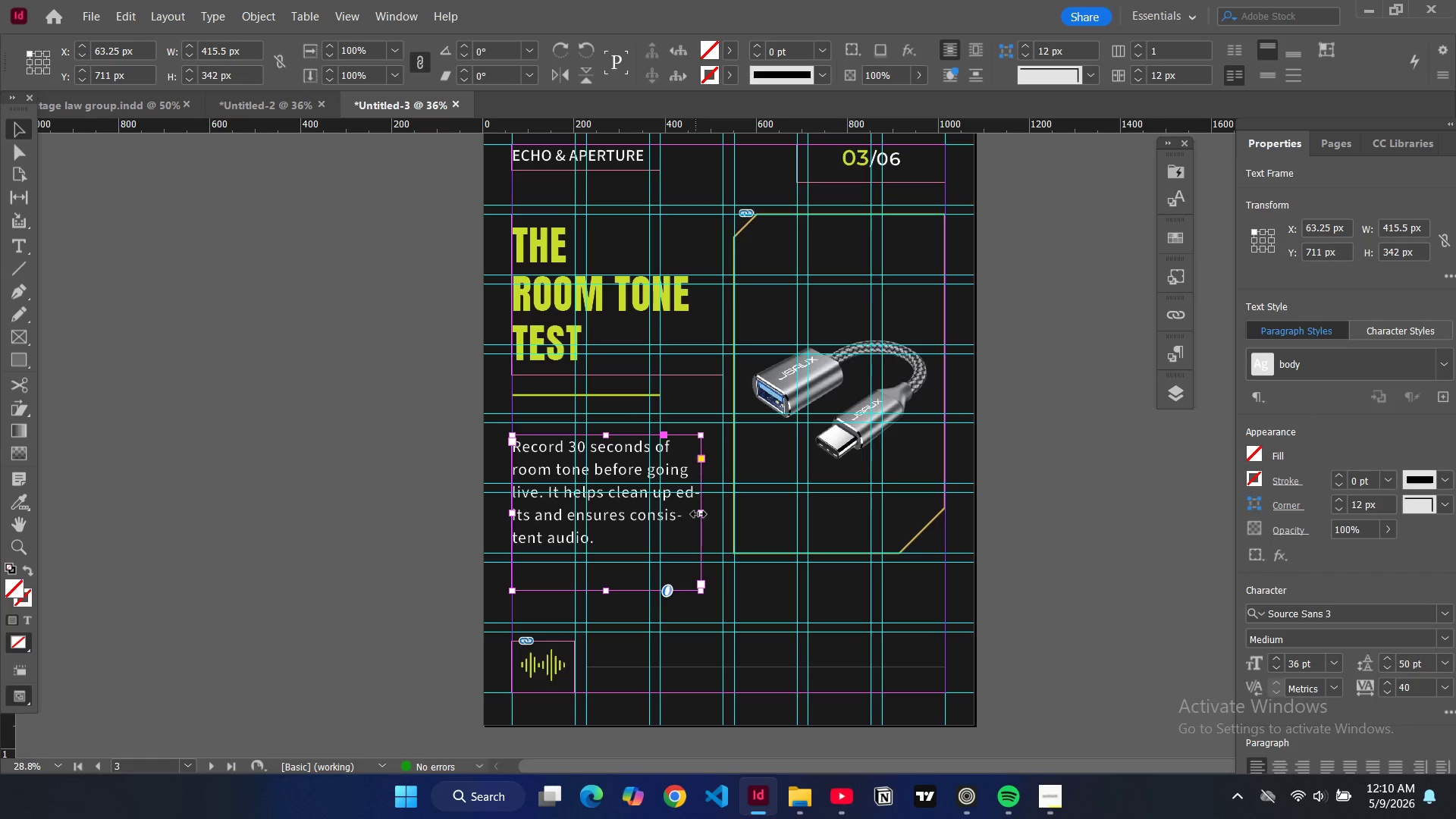 
left_click_drag(start_coordinate=[700, 514], to_coordinate=[689, 513])
 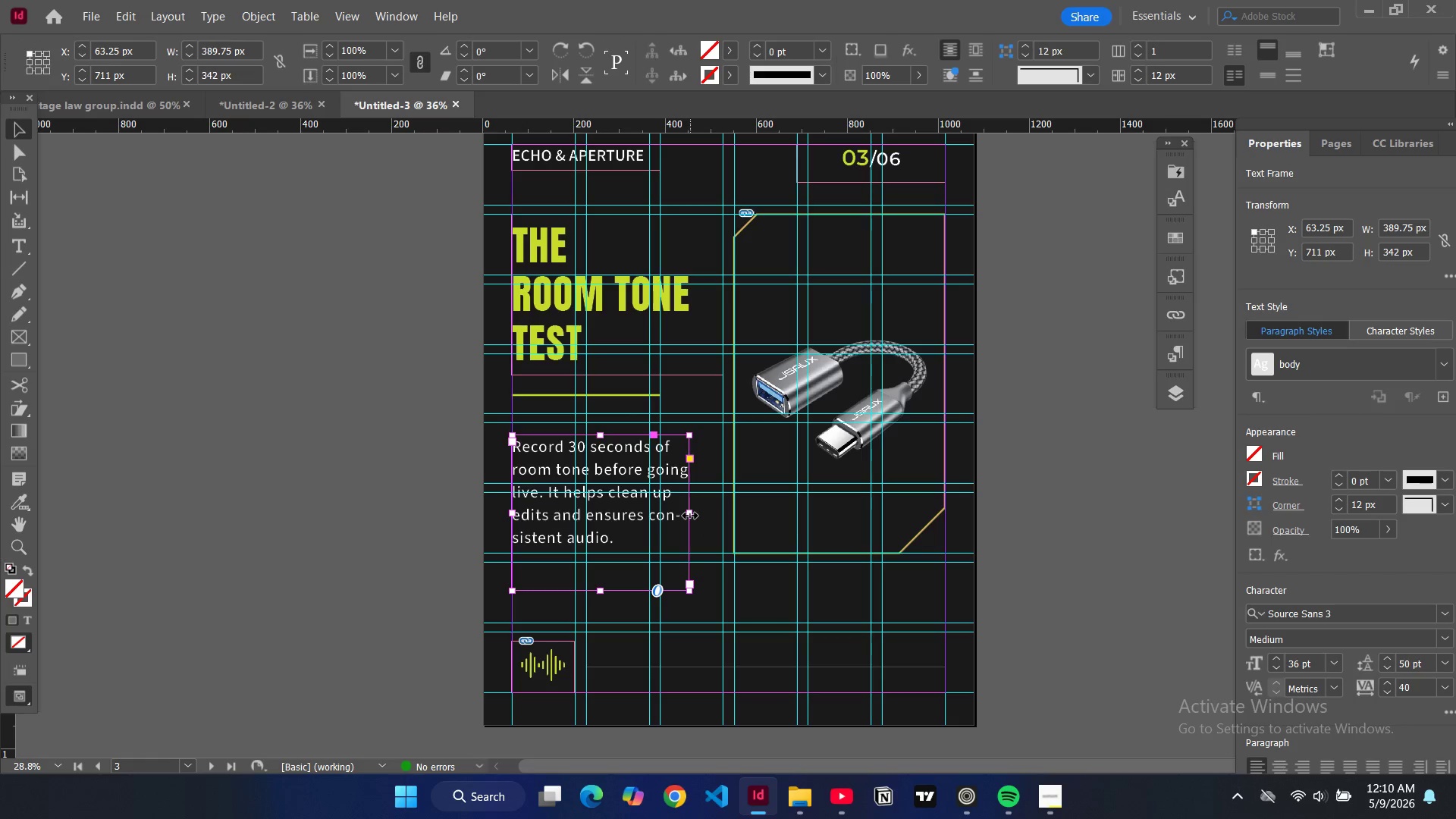 
left_click_drag(start_coordinate=[689, 516], to_coordinate=[663, 510])
 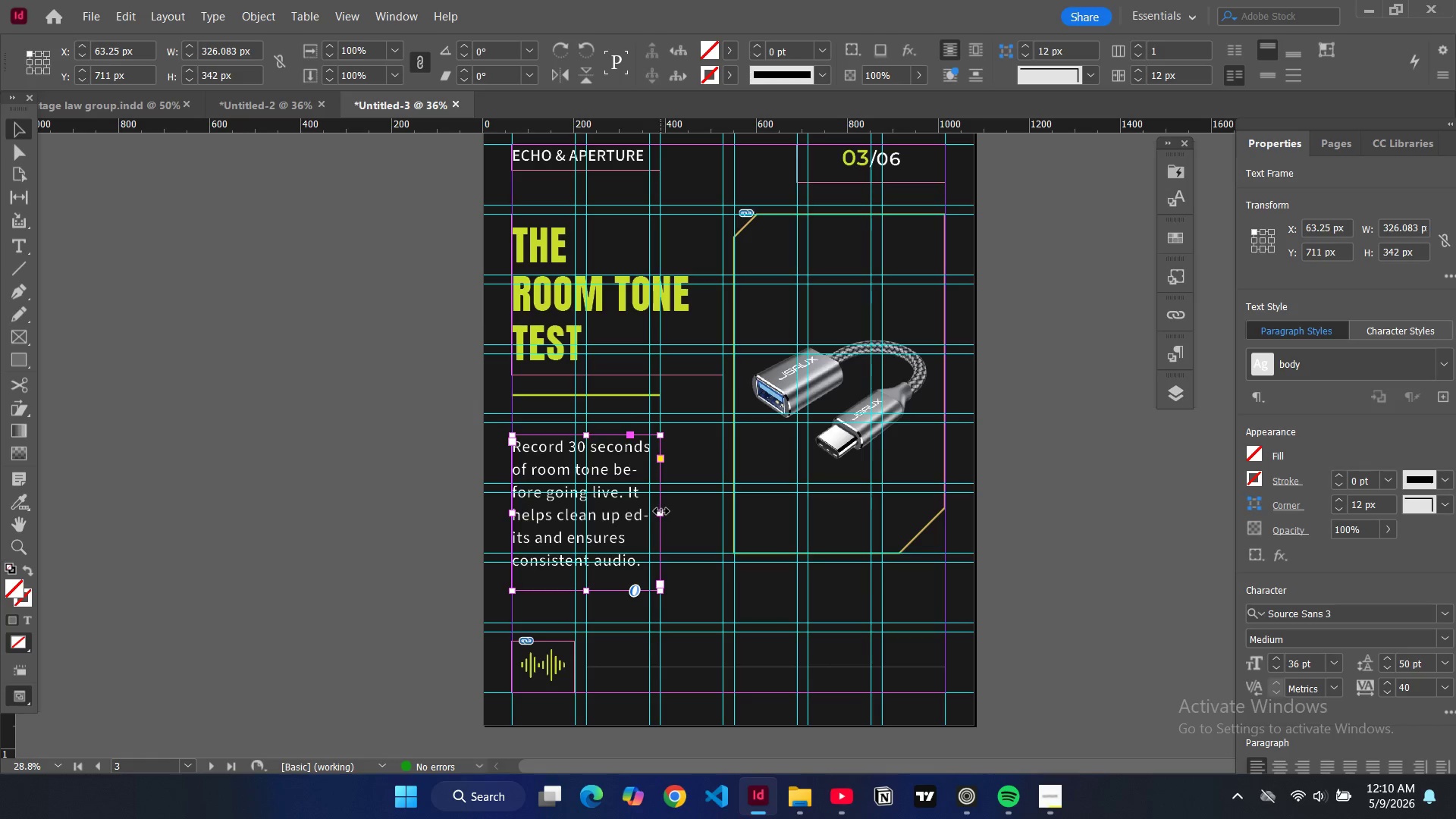 
left_click_drag(start_coordinate=[661, 511], to_coordinate=[688, 514])
 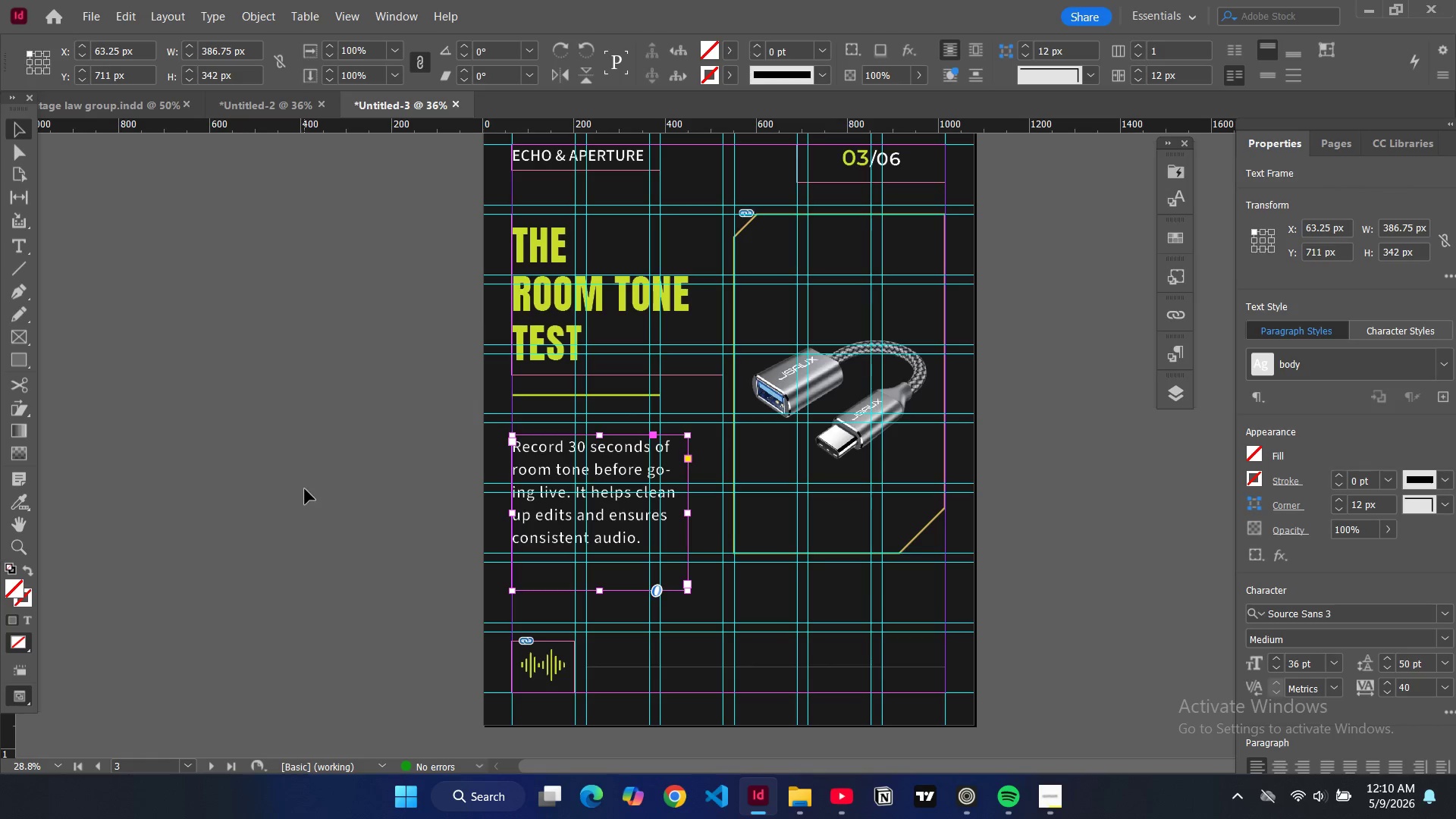 
left_click([305, 489])
 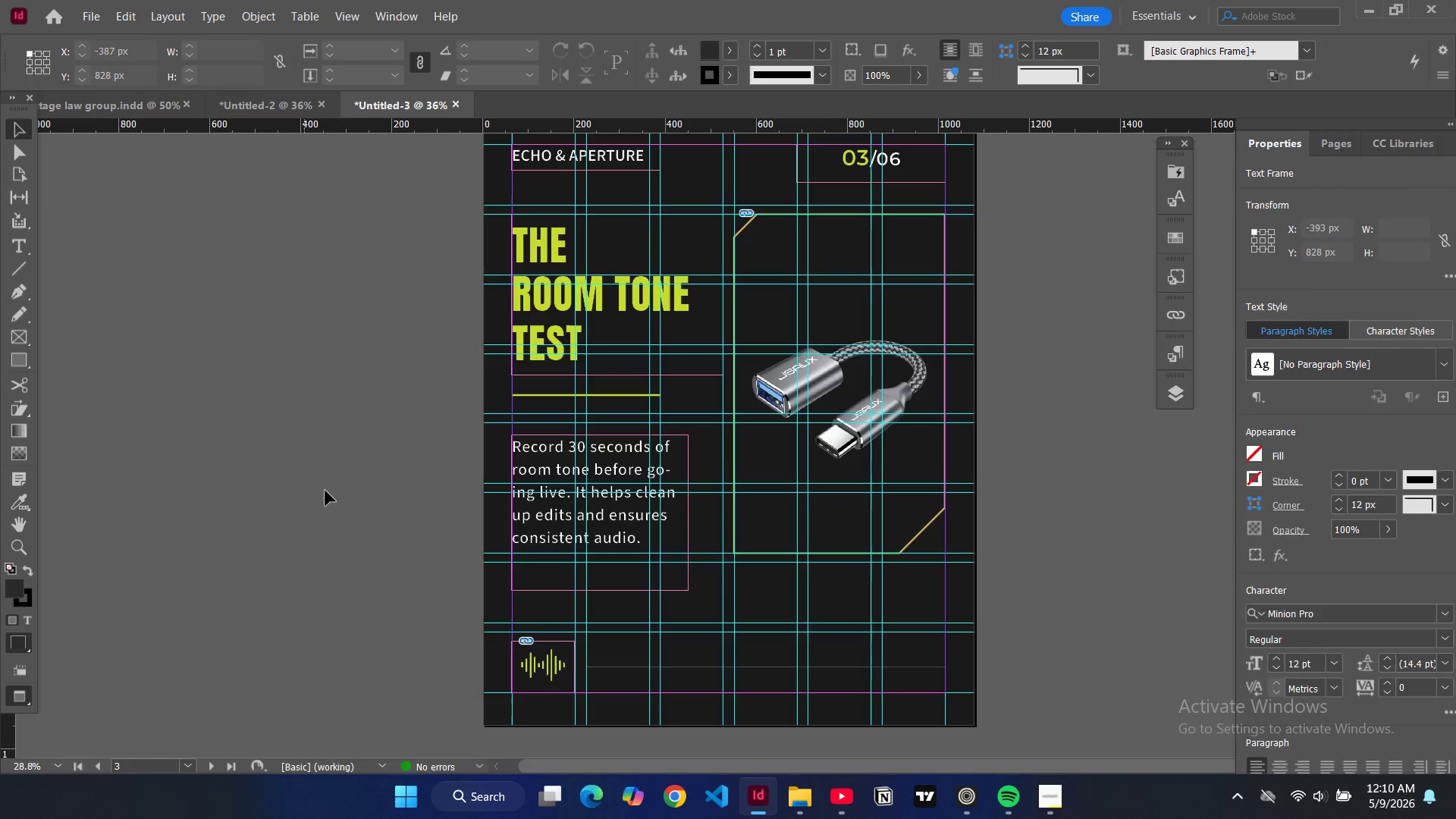 
key(W)
 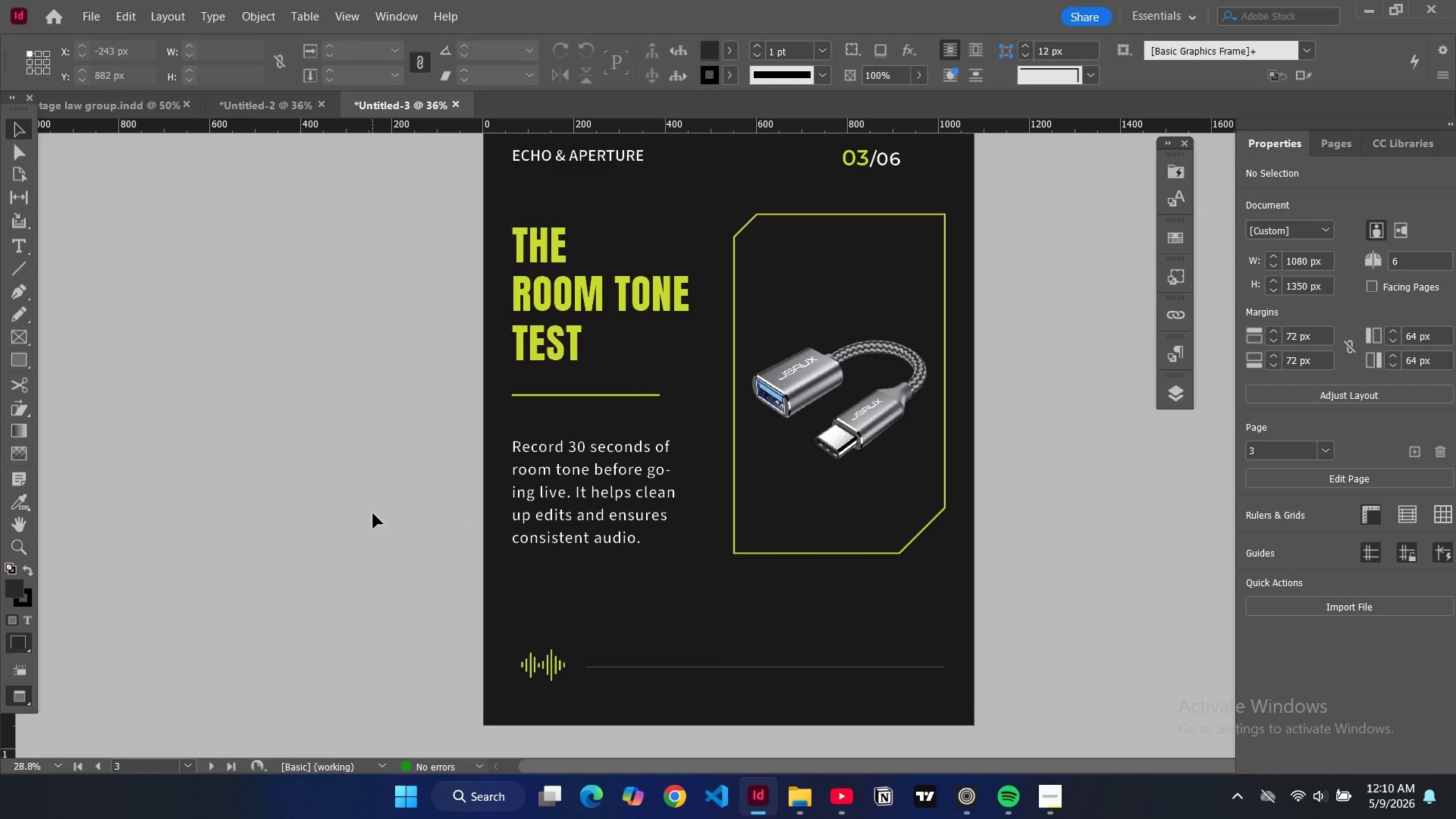 
scroll: coordinate [373, 513], scroll_direction: up, amount: 3.0
 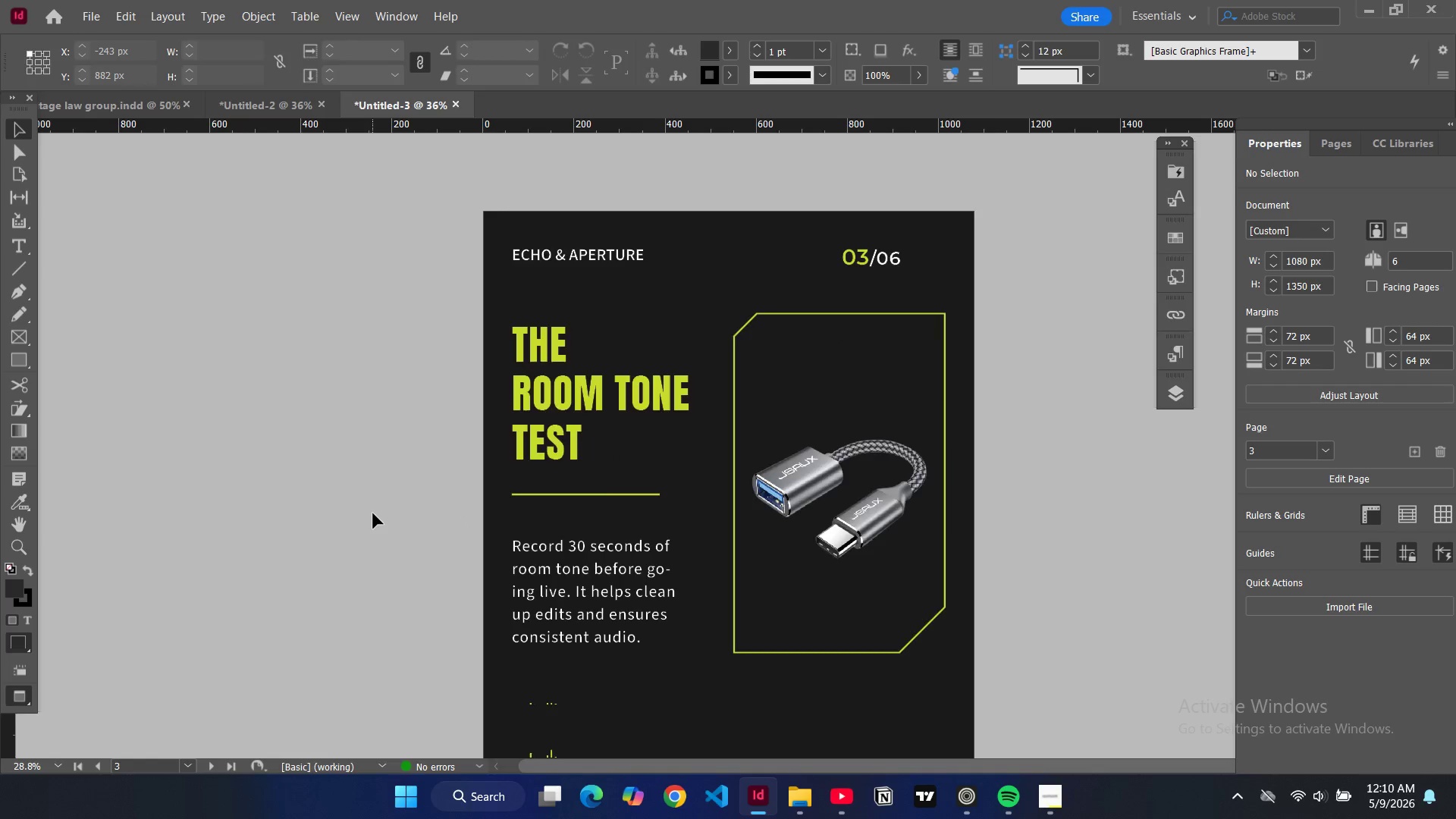 
scroll: coordinate [373, 513], scroll_direction: down, amount: 3.0
 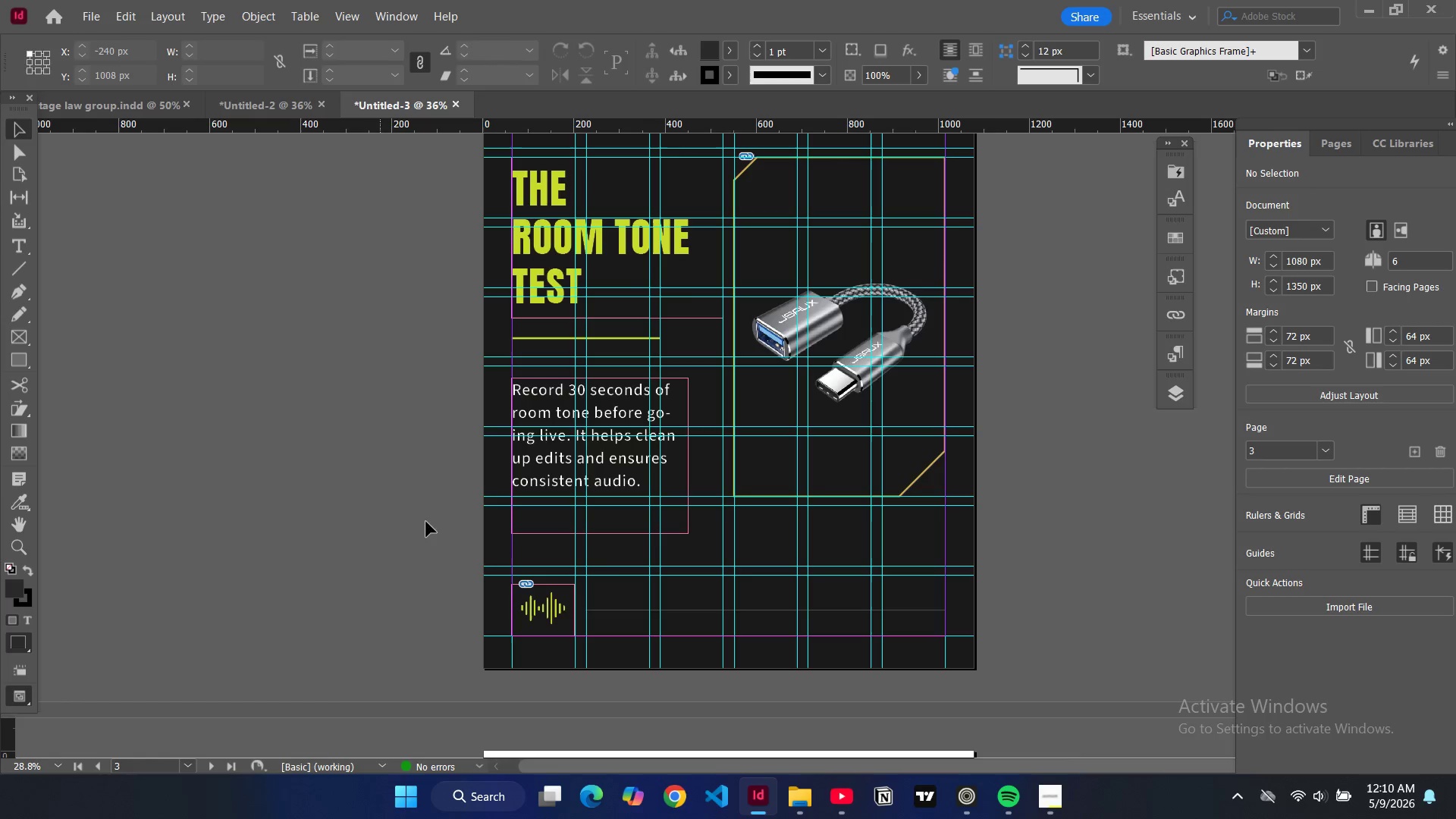 
type(www)
 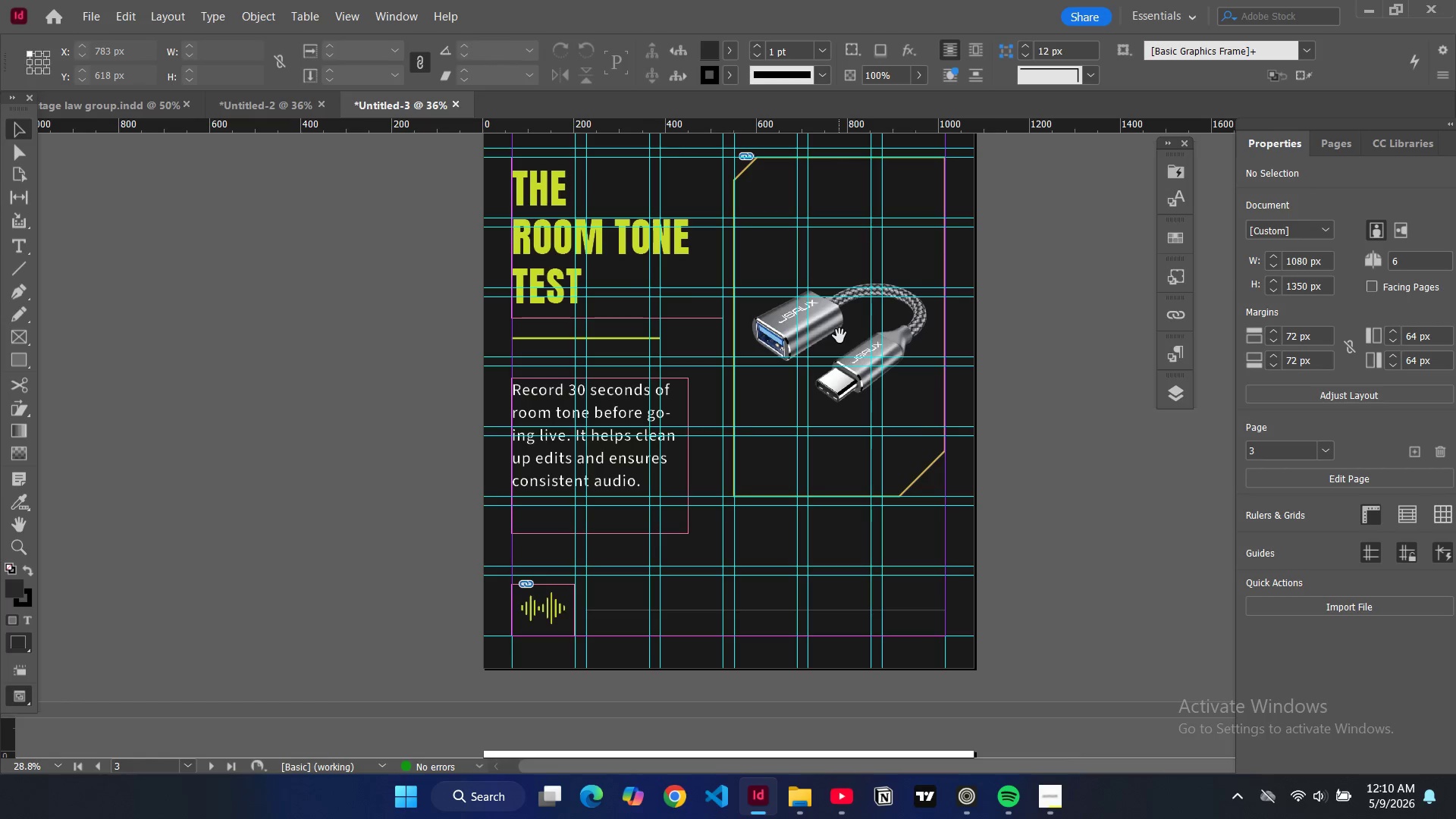 
left_click([839, 336])
 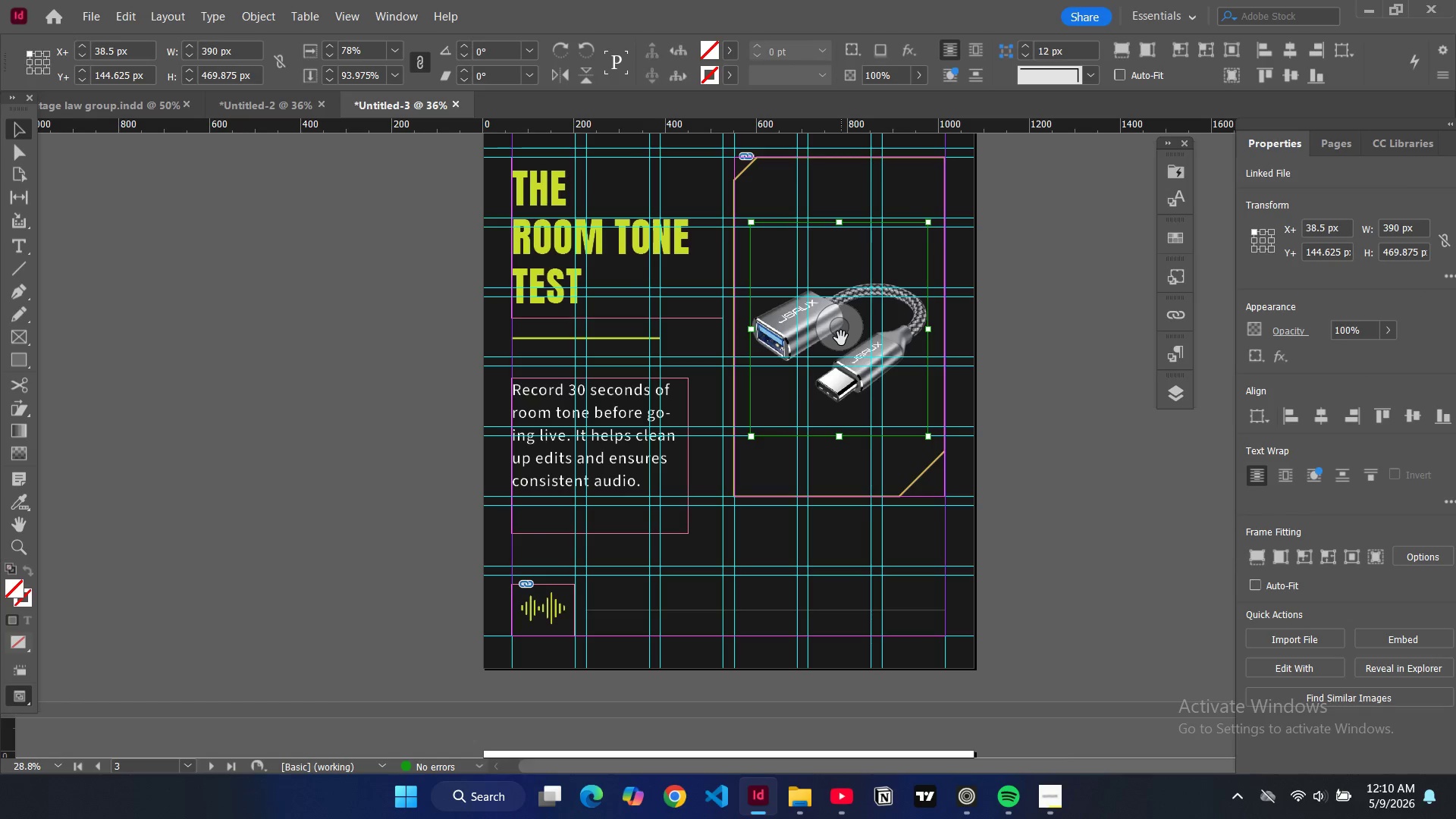 
key(Backspace)
 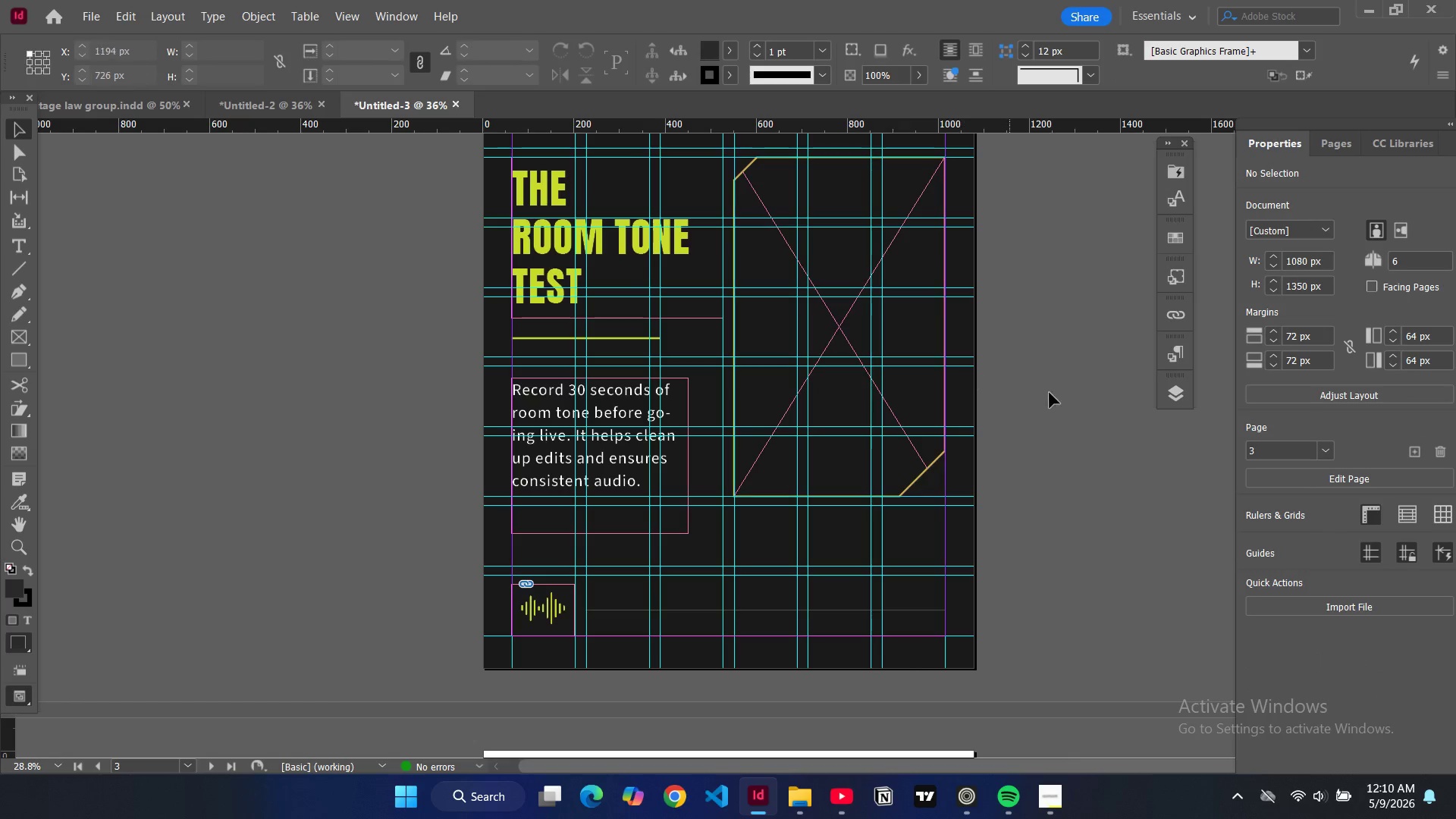 
left_click([1088, 400])
 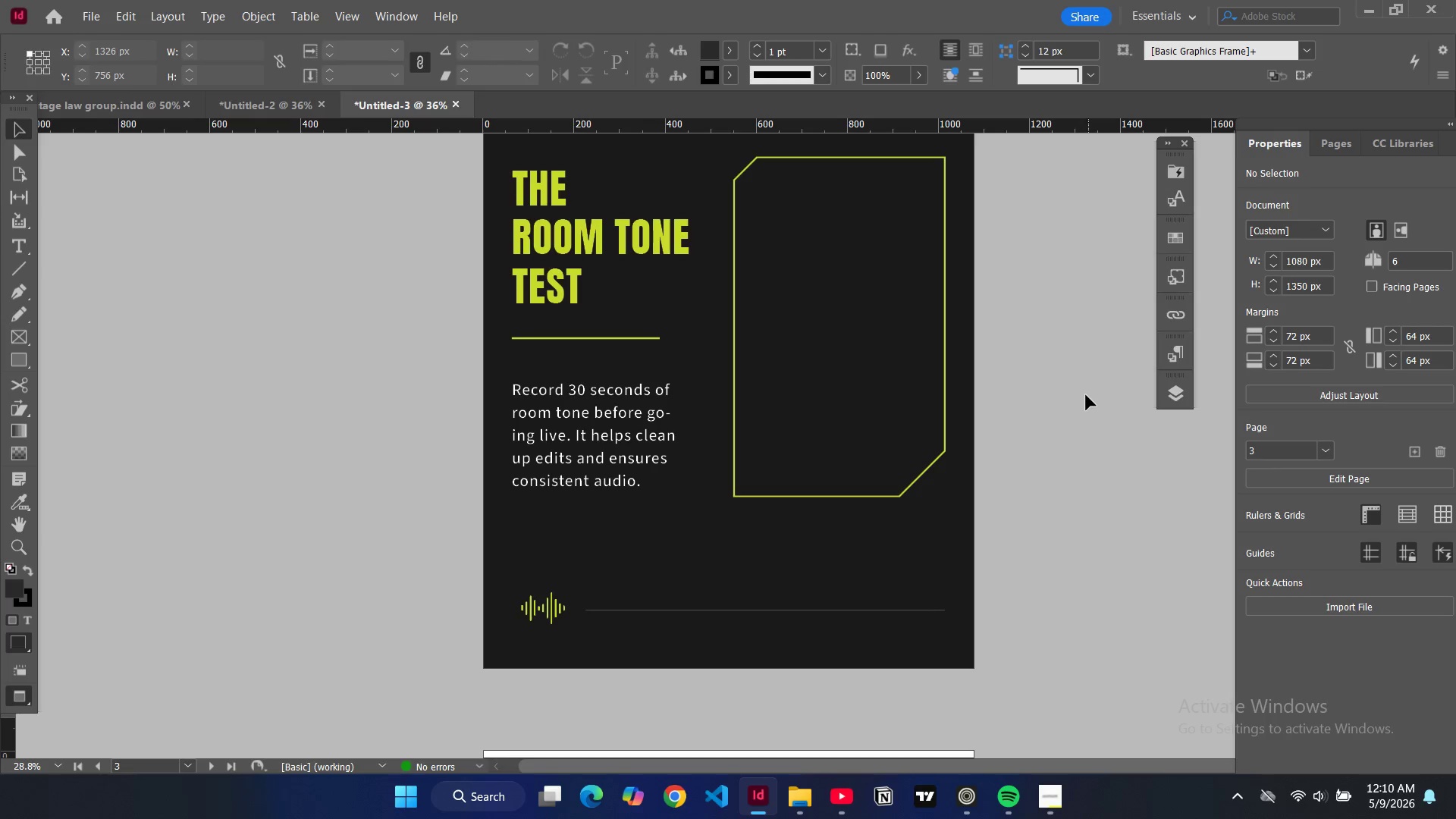 
key(W)
 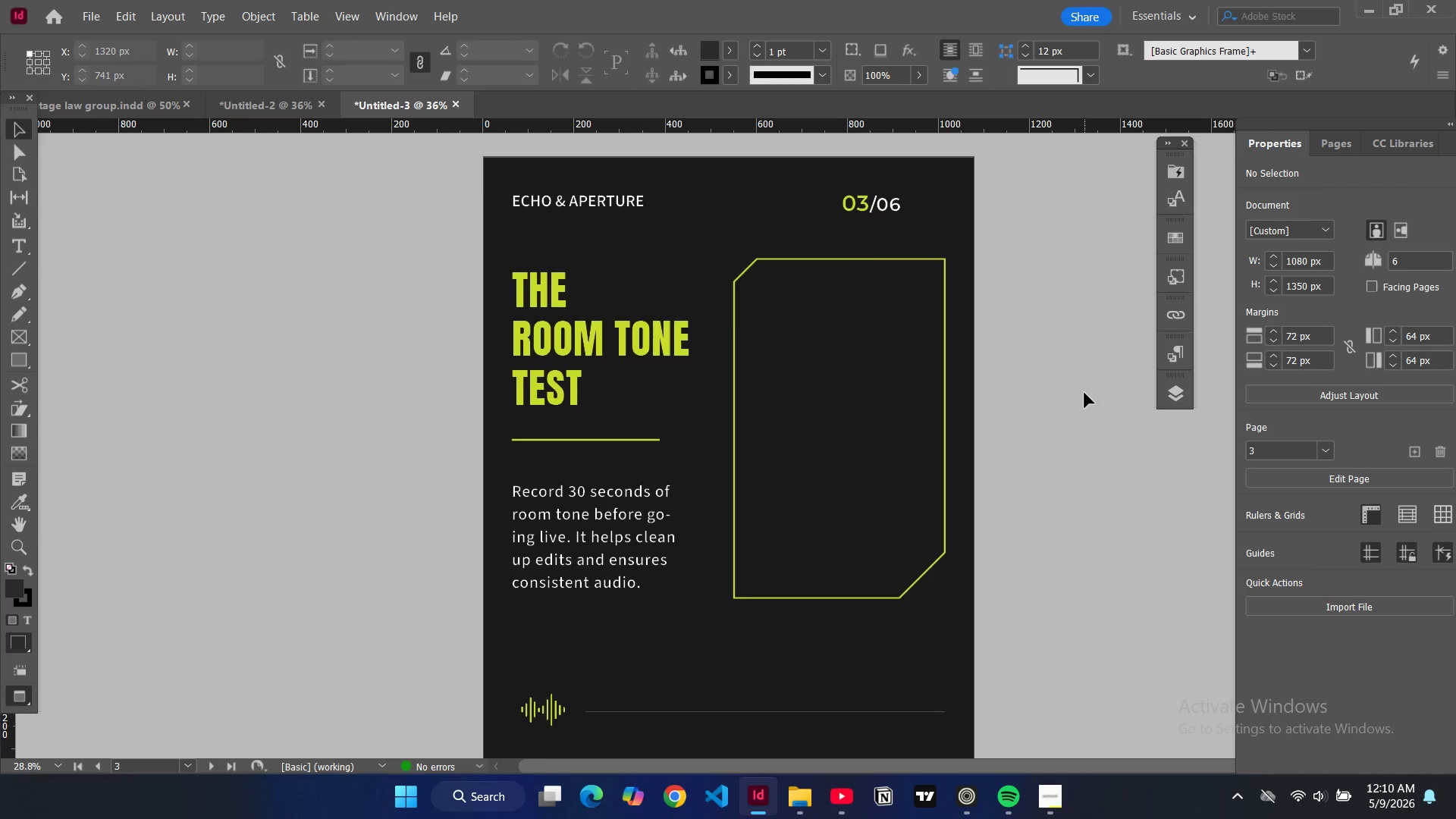 
scroll: coordinate [1084, 393], scroll_direction: up, amount: 12.0
 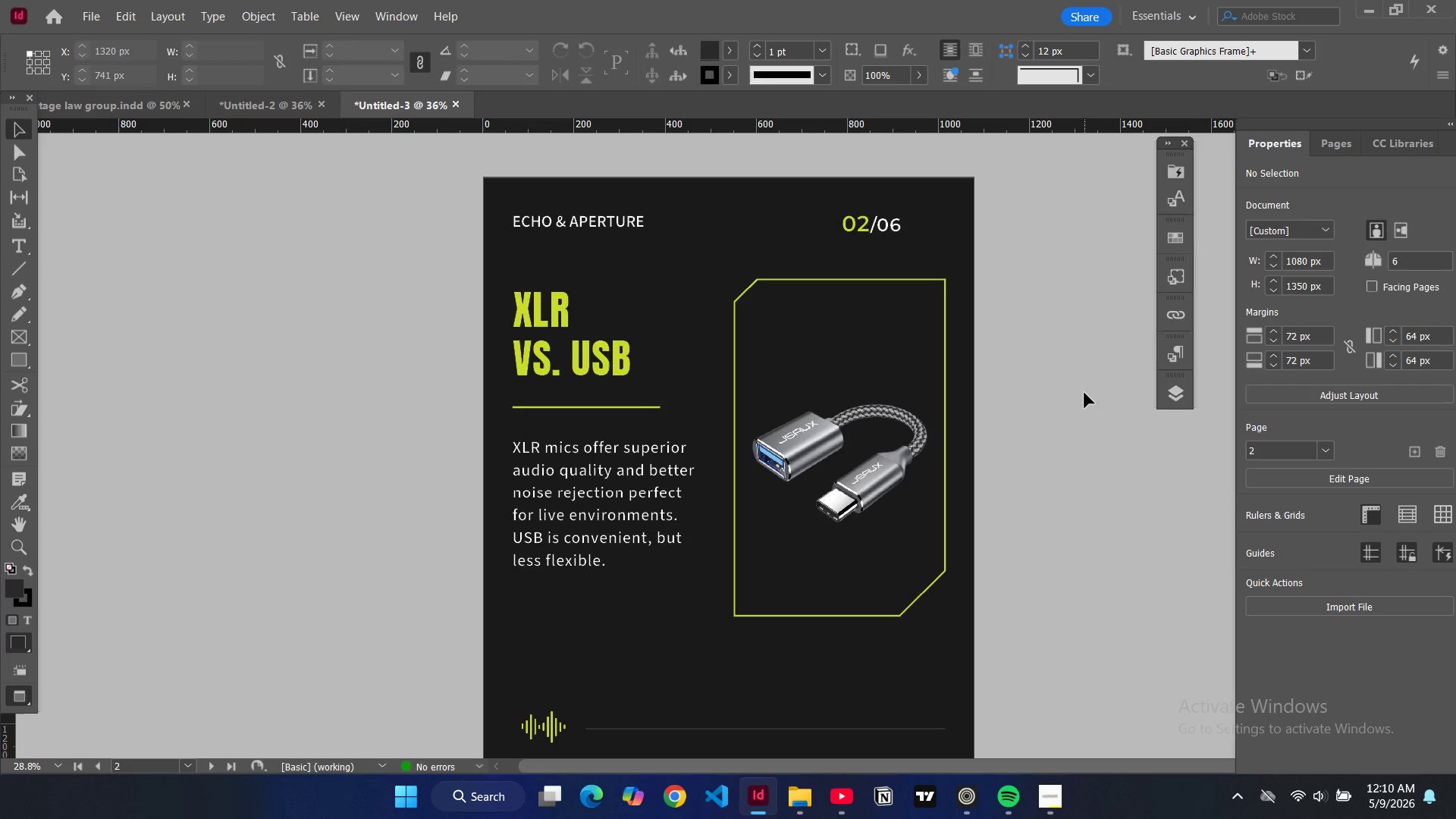 
scroll: coordinate [1084, 393], scroll_direction: down, amount: 2.0
 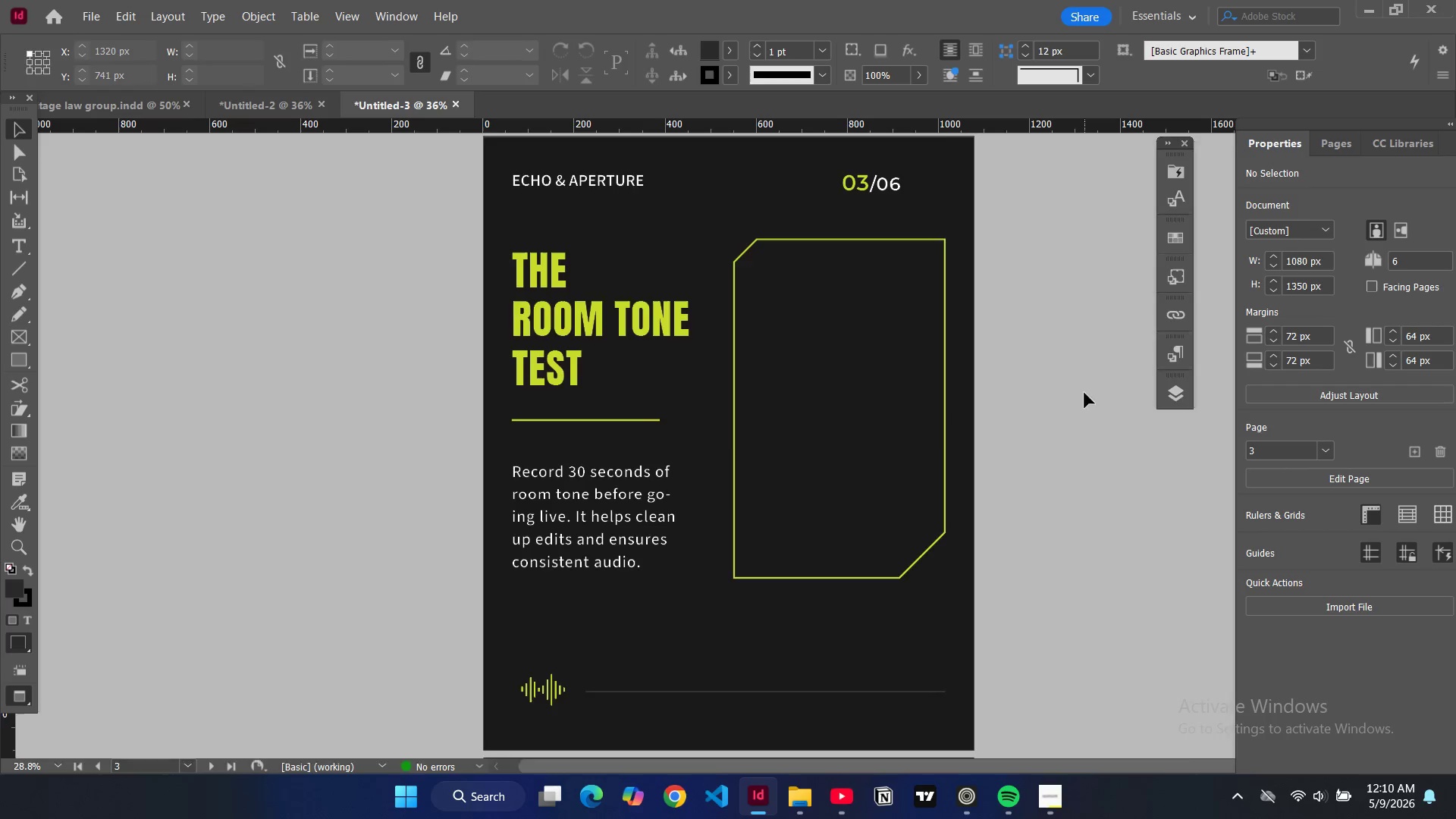 
key(W)
 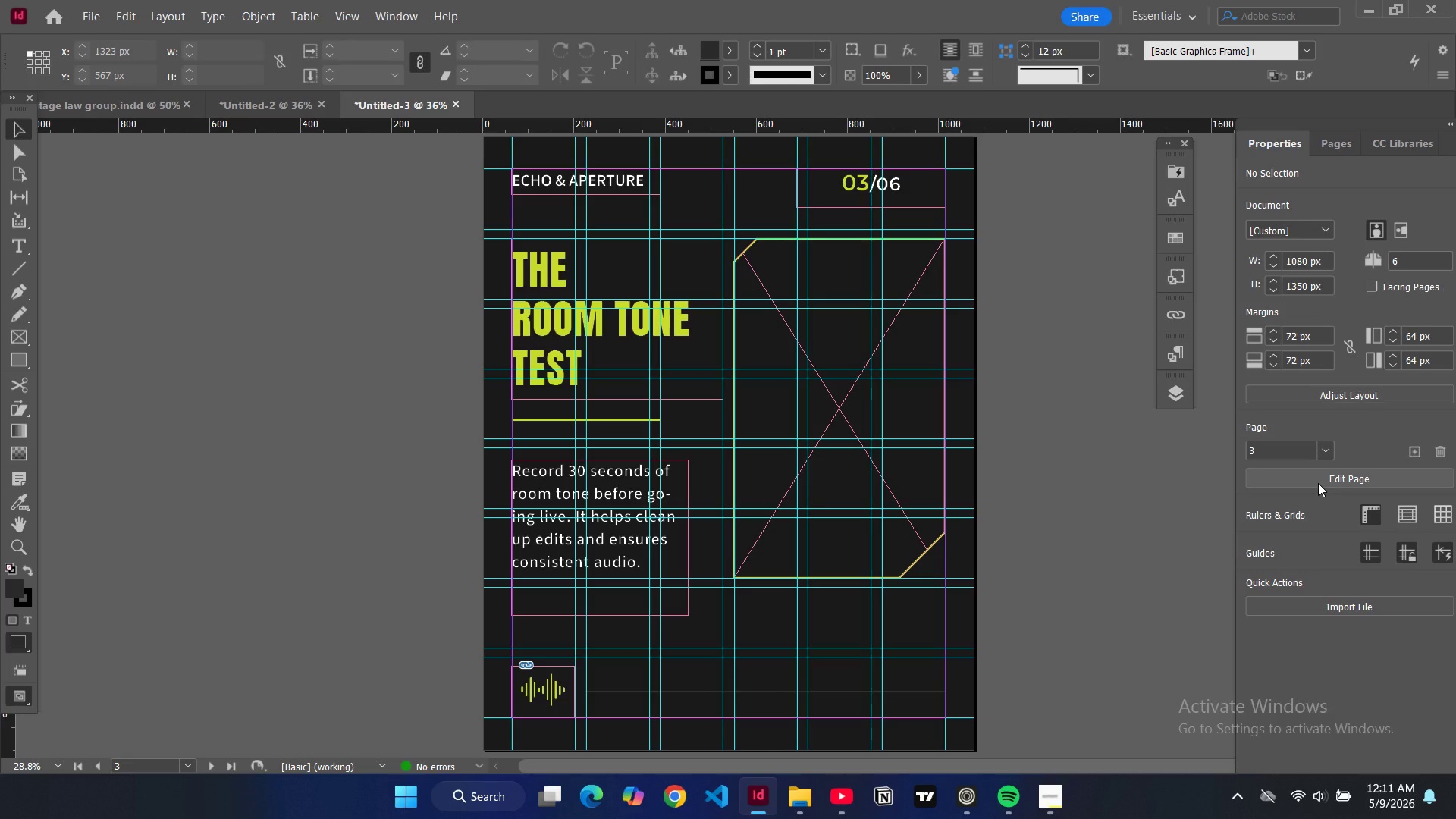 
wait(17.84)
 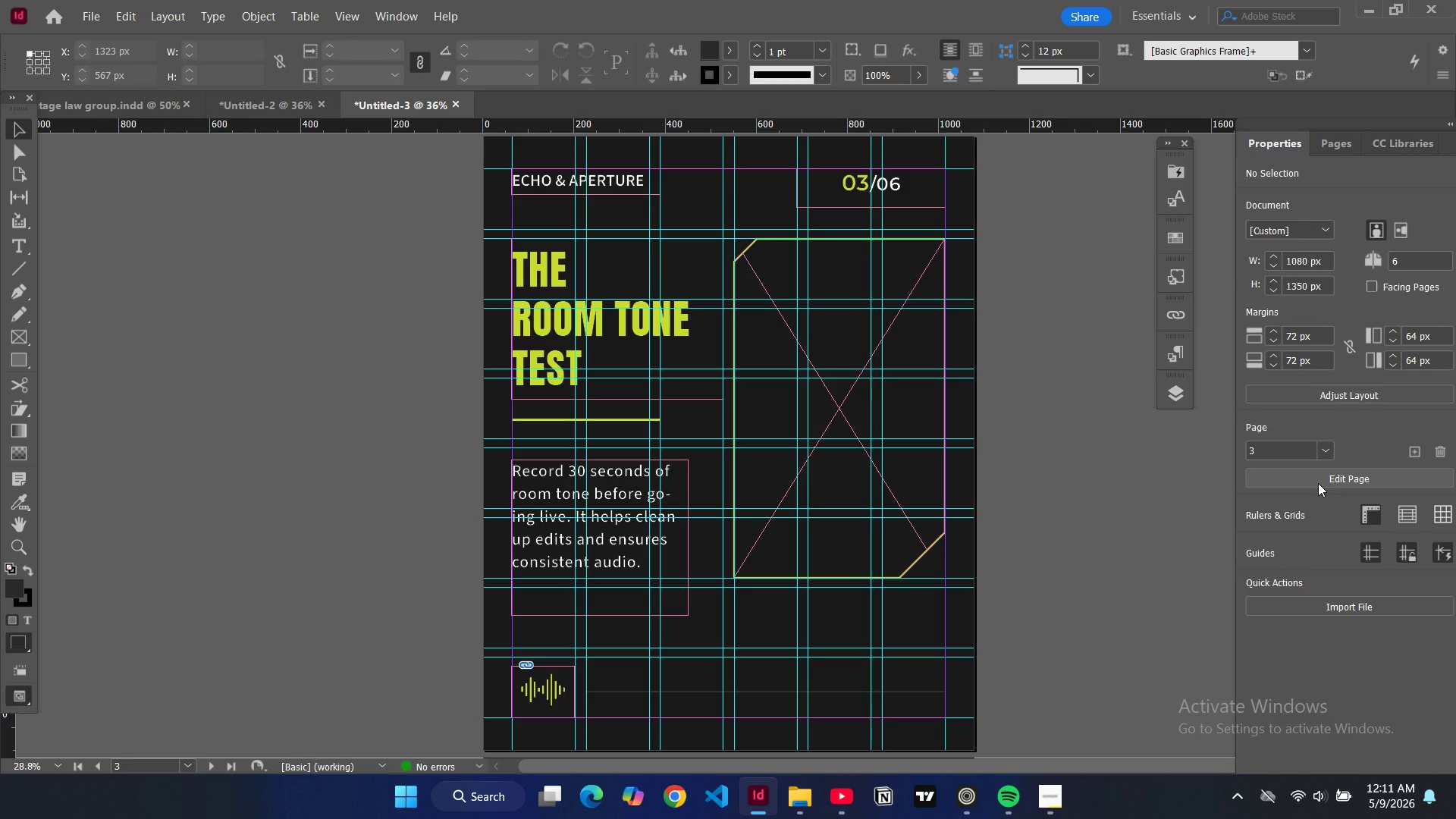 
left_click([1050, 796])